 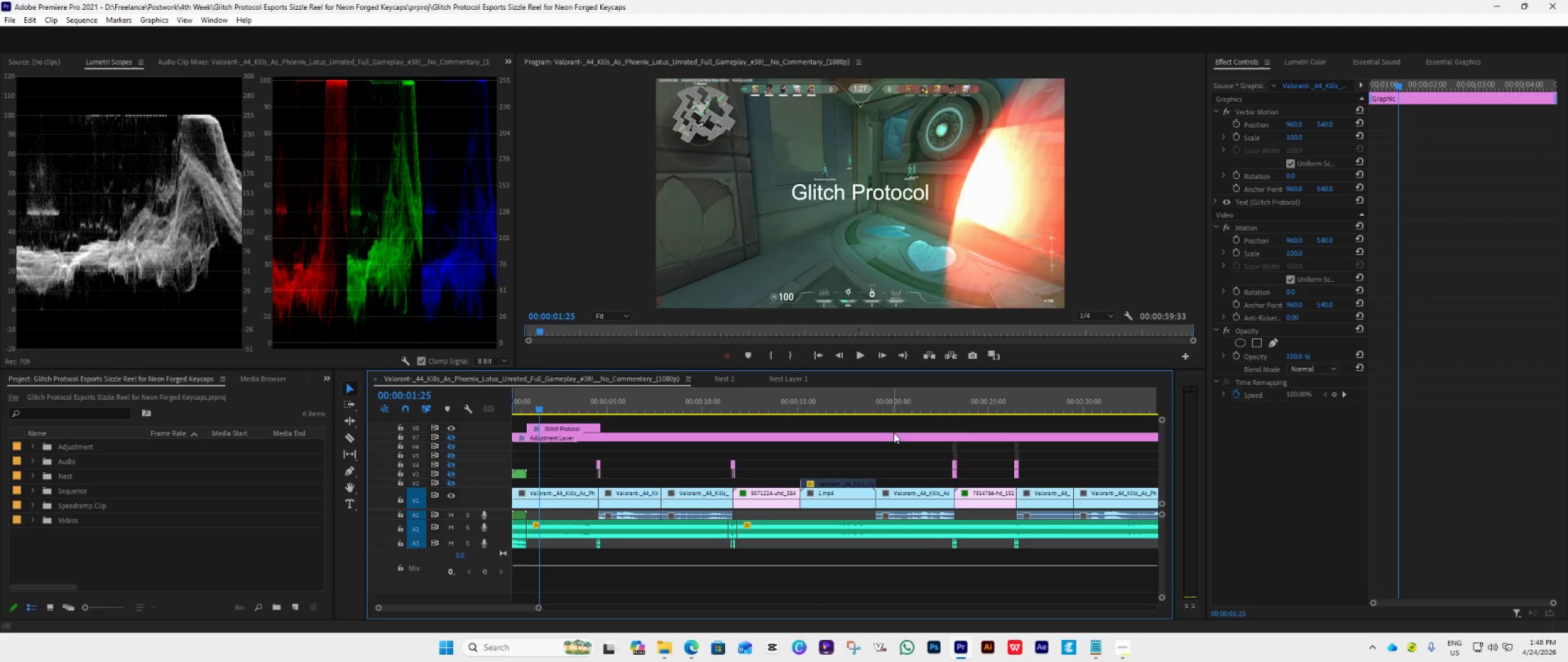 
scroll: coordinate [579, 121], scroll_direction: none, amount: 0.0
 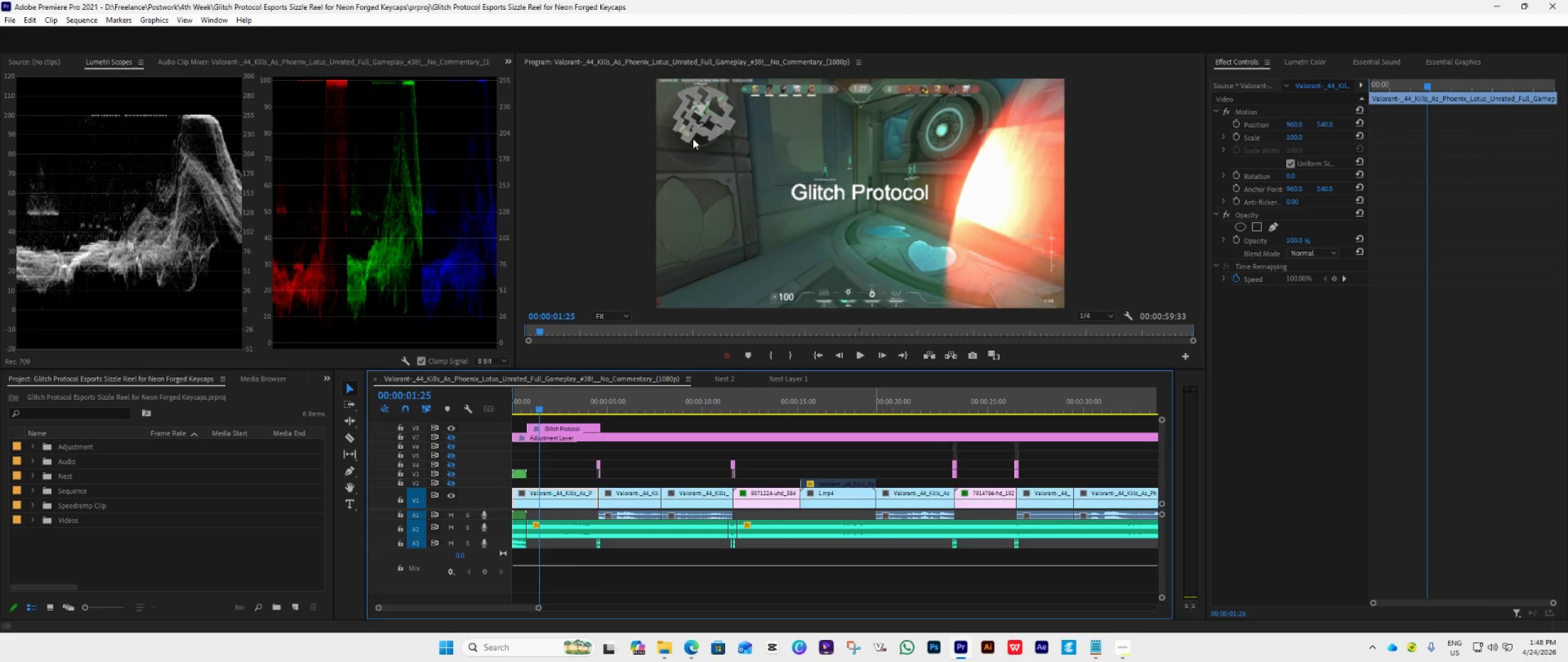 
scroll: coordinate [694, 139], scroll_direction: up, amount: 4.0
 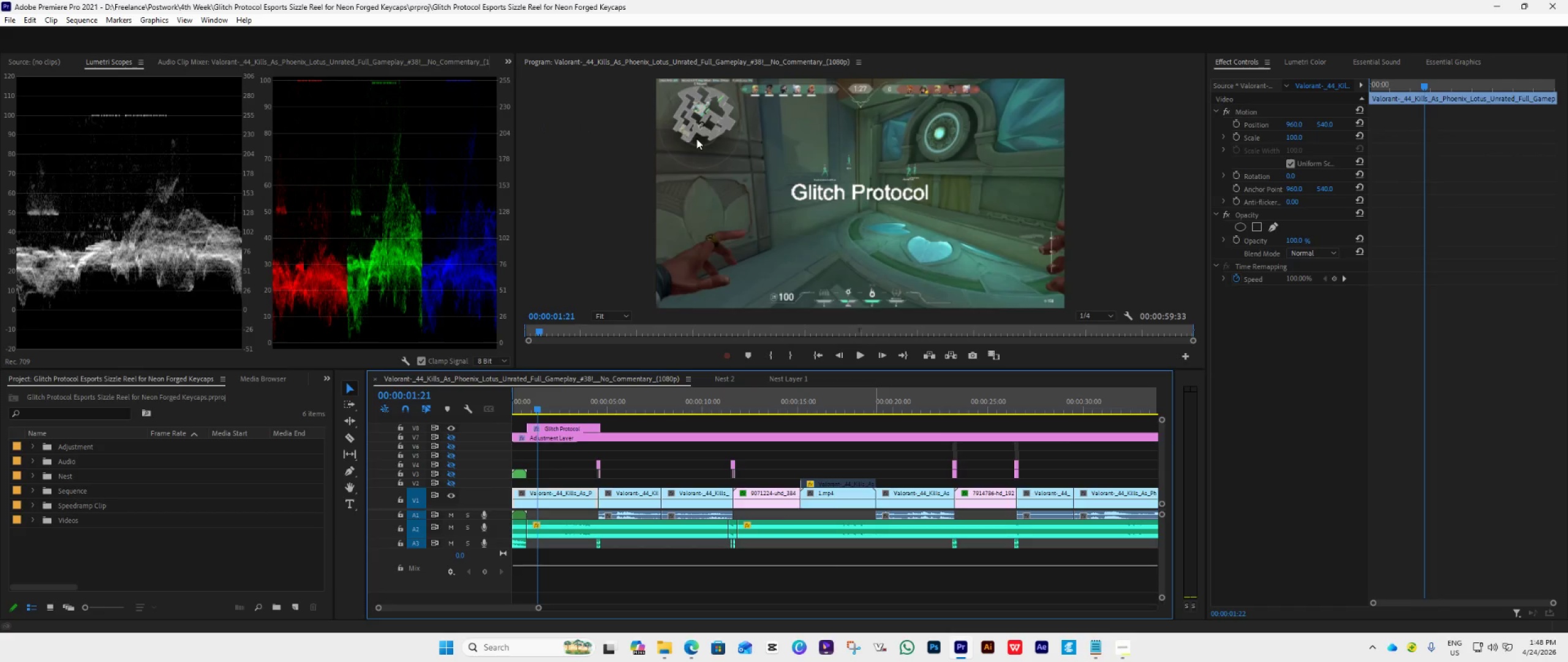 
scroll: coordinate [696, 139], scroll_direction: down, amount: 2.0
 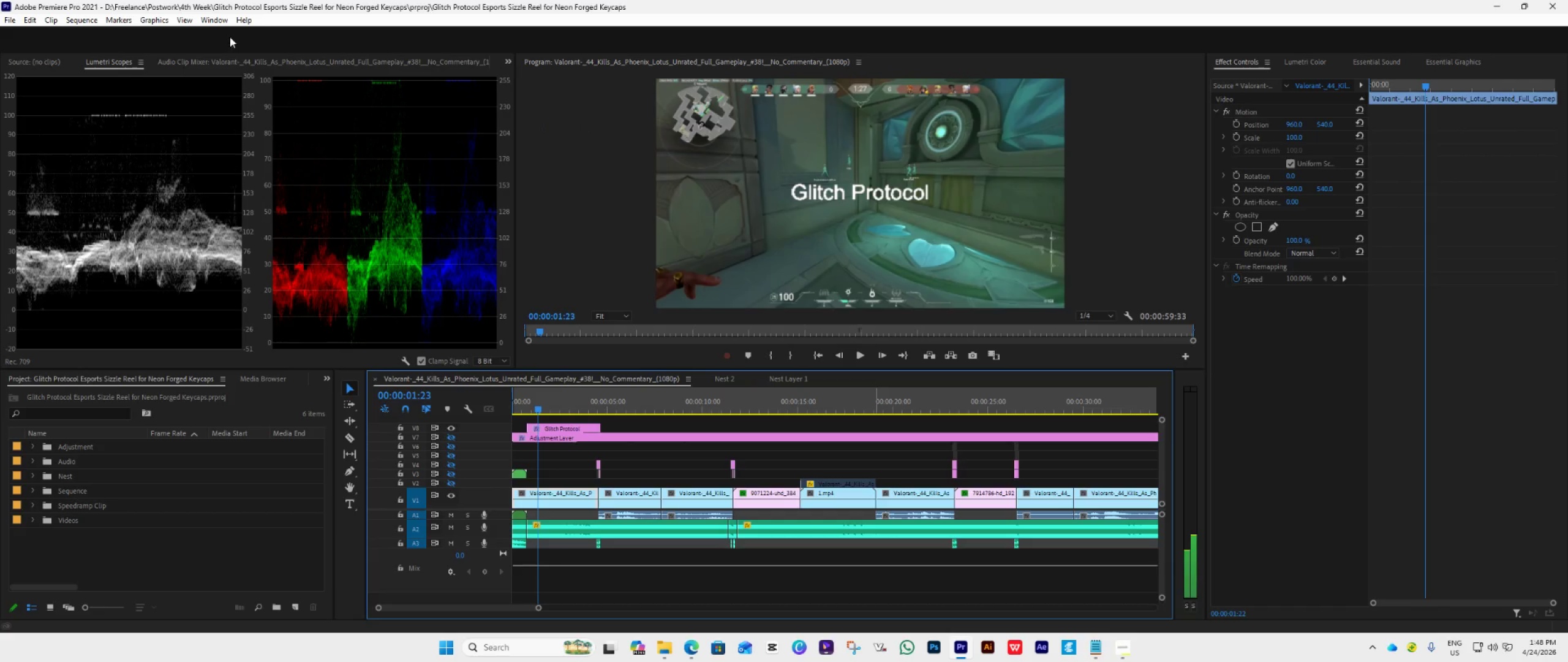 
left_click([210, 25])
 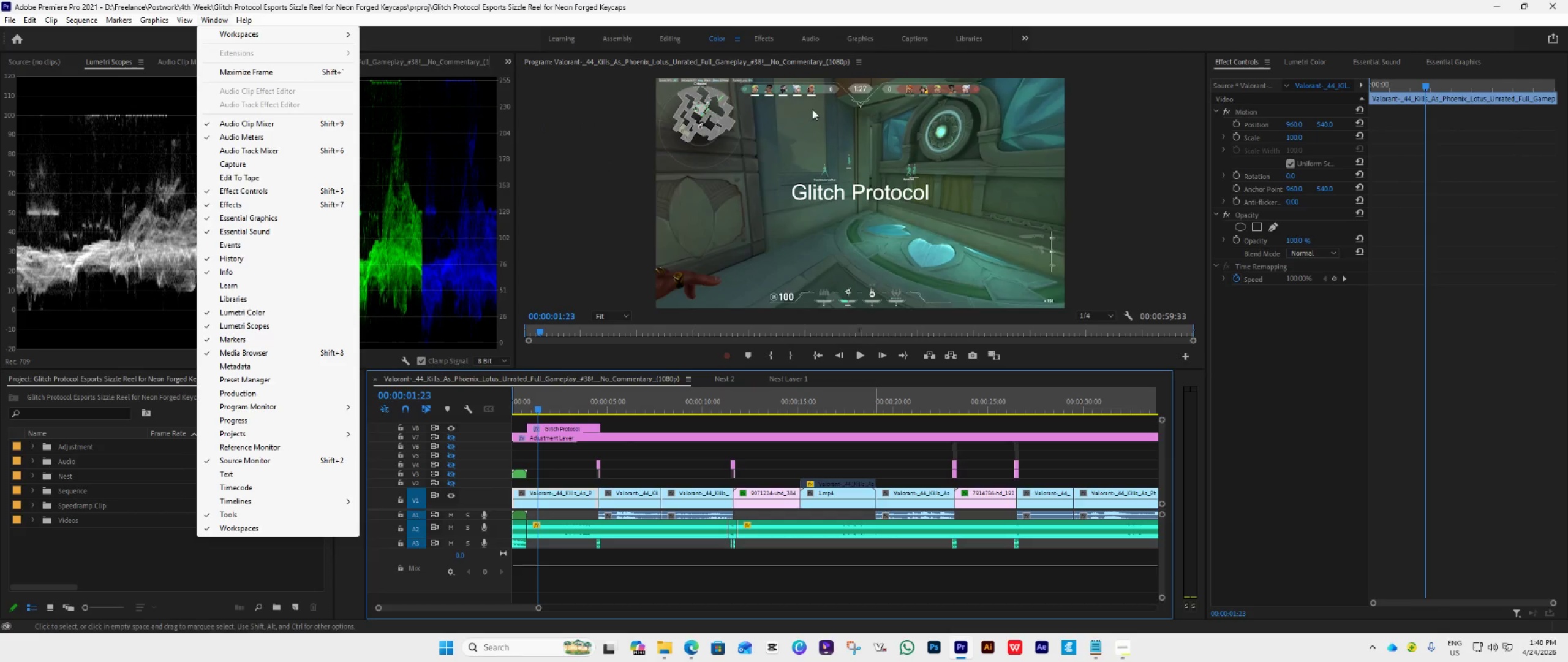 
wait(5.49)
 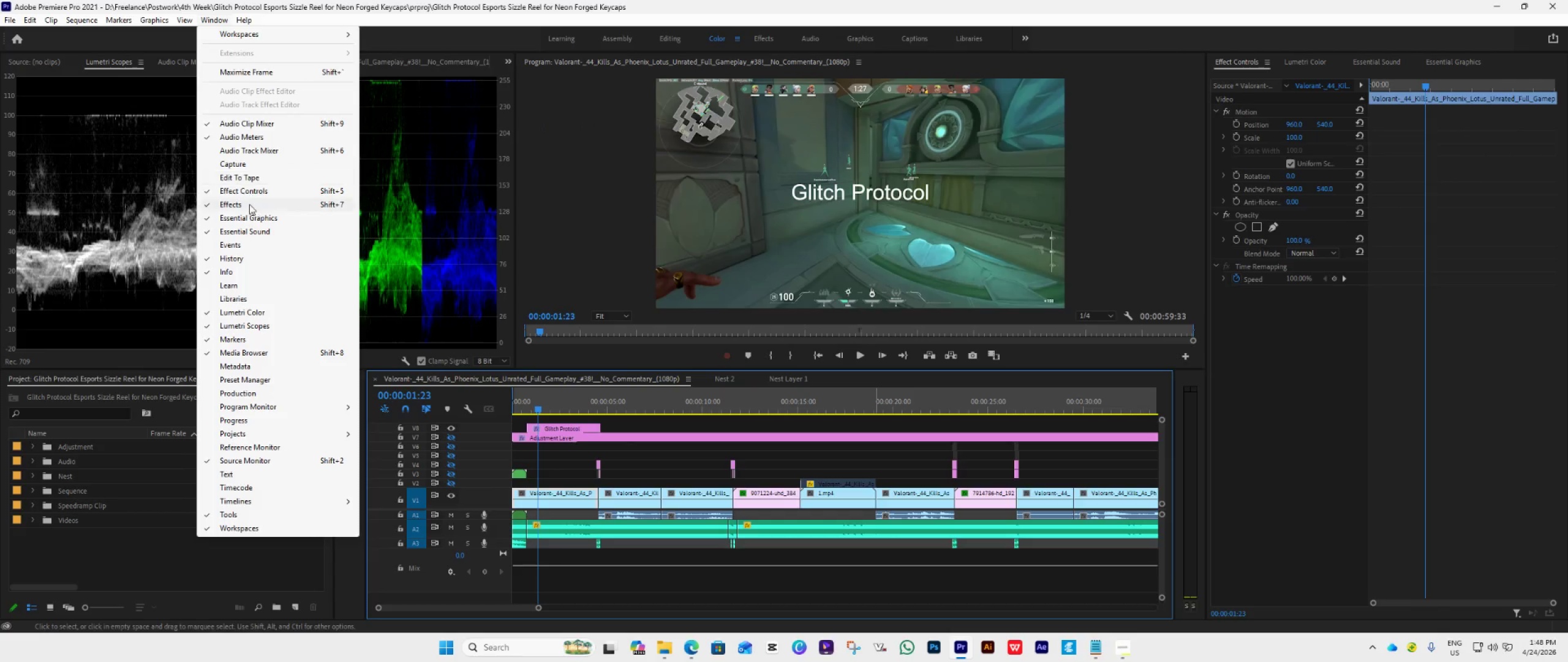 
left_click([775, 32])
 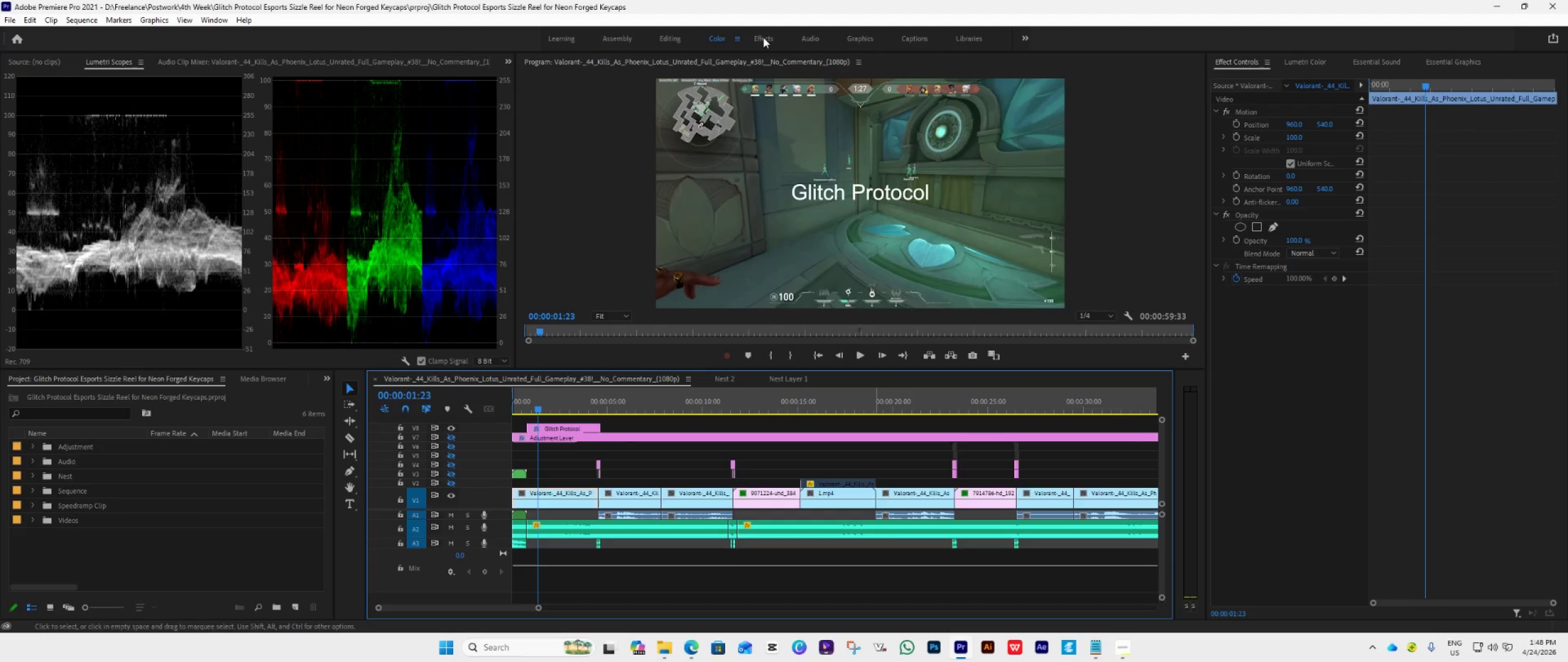 
left_click([762, 37])
 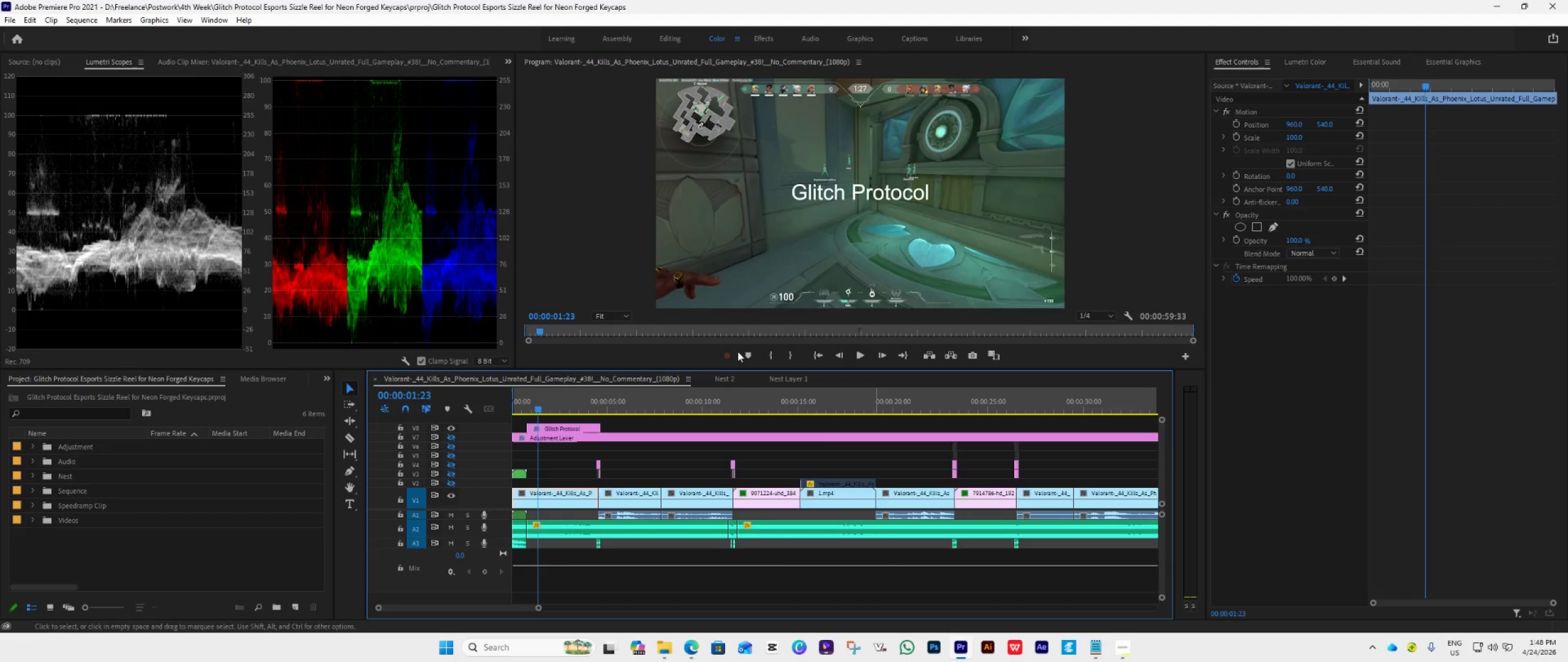 
scroll: coordinate [803, 351], scroll_direction: up, amount: 5.0
 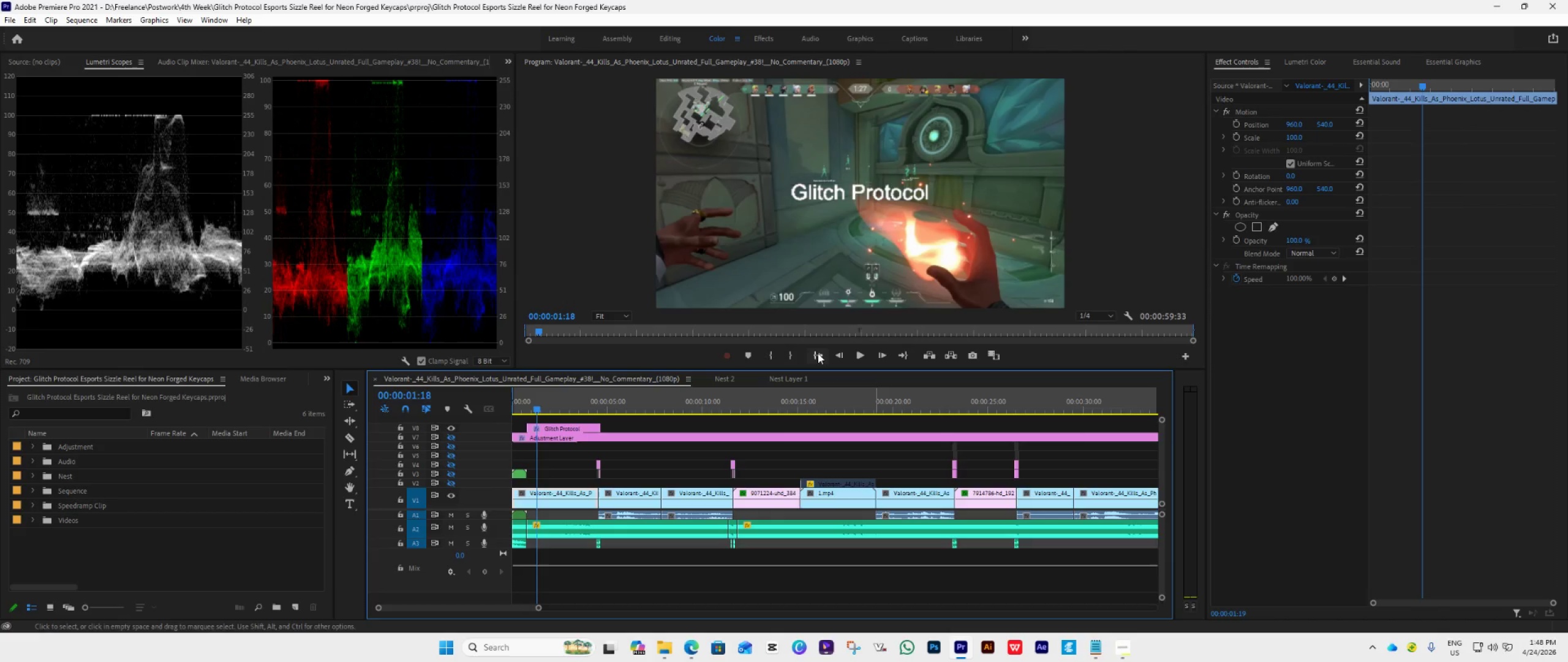 
key(Control+S)
 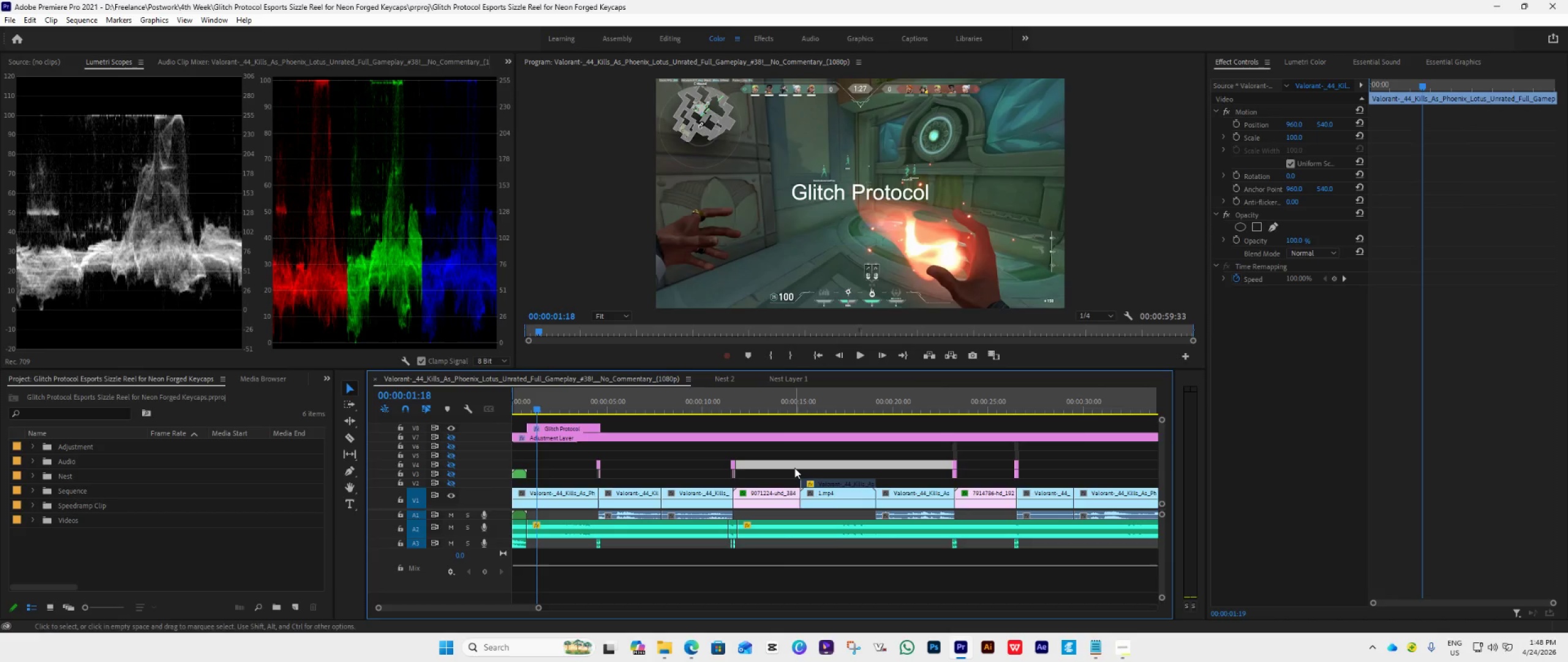 
key(Control+S)
 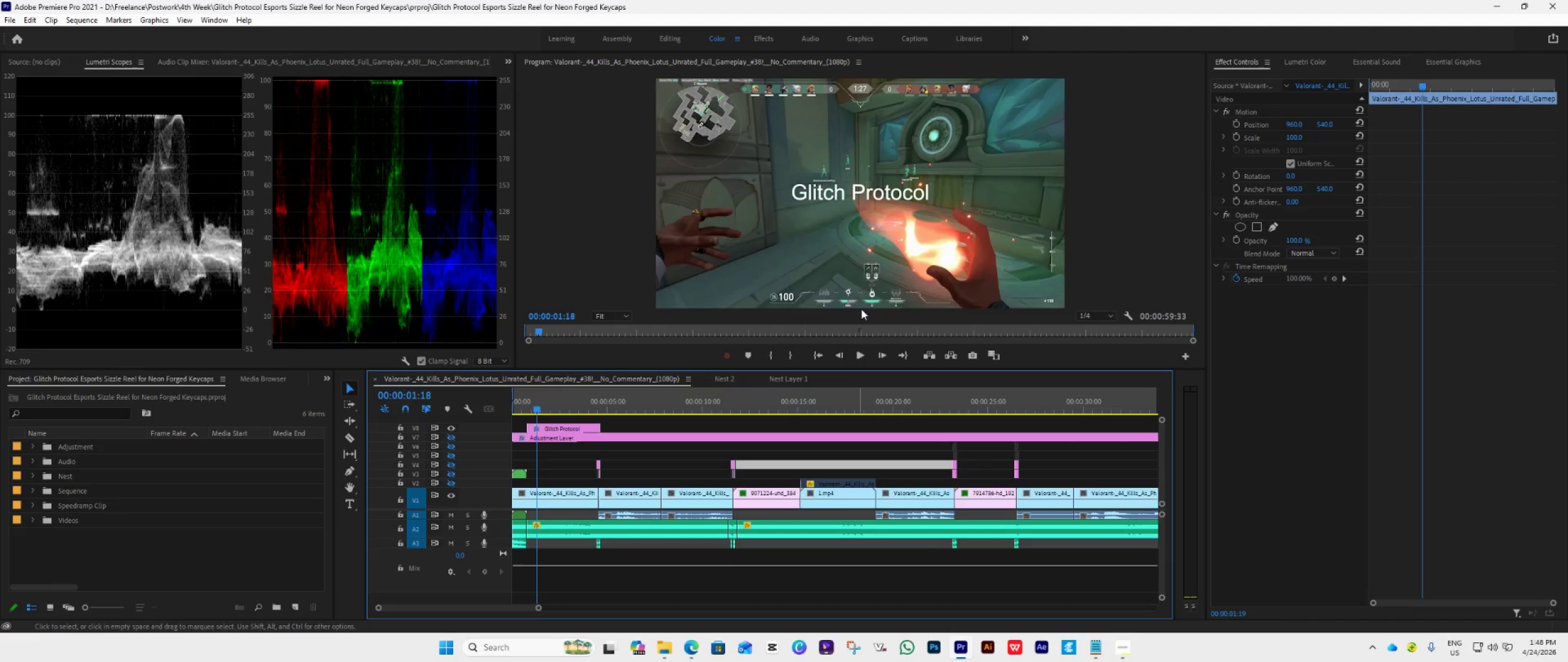 
left_click([854, 194])
 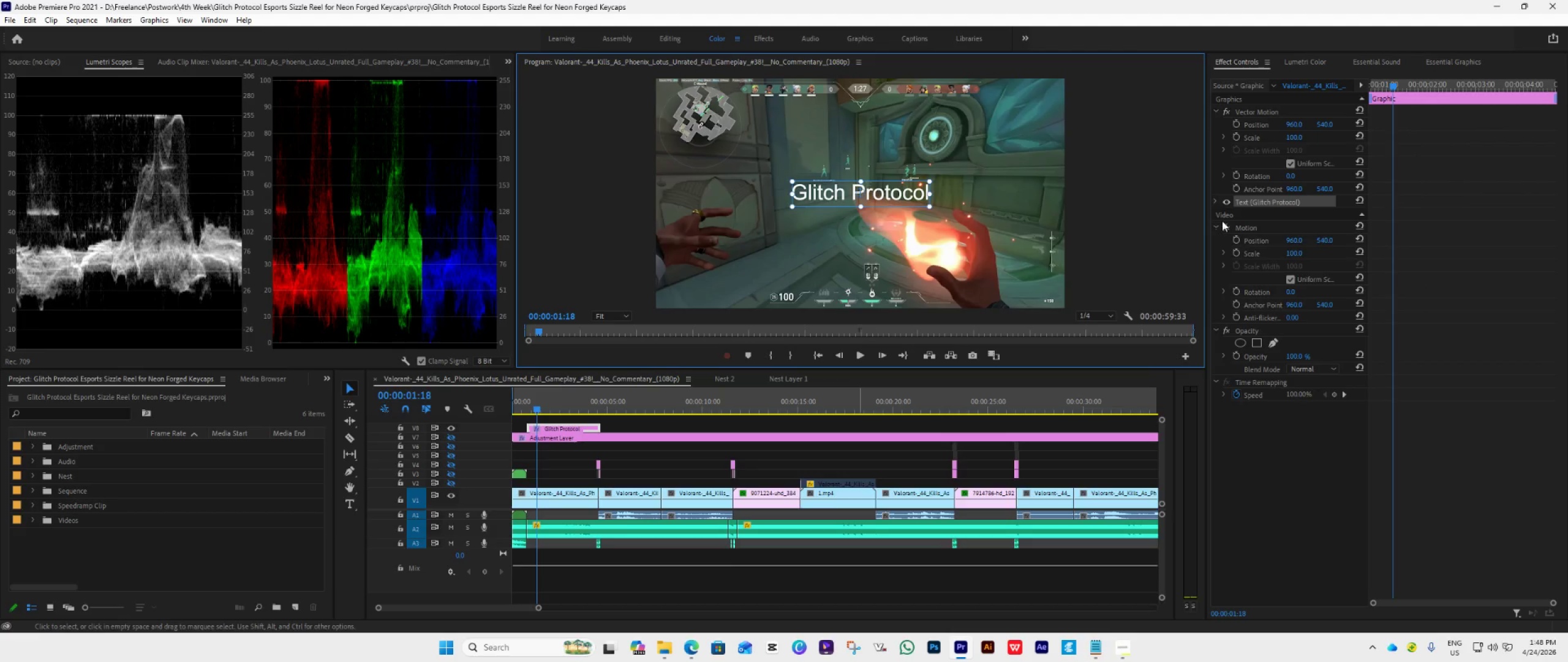 
left_click([1215, 201])
 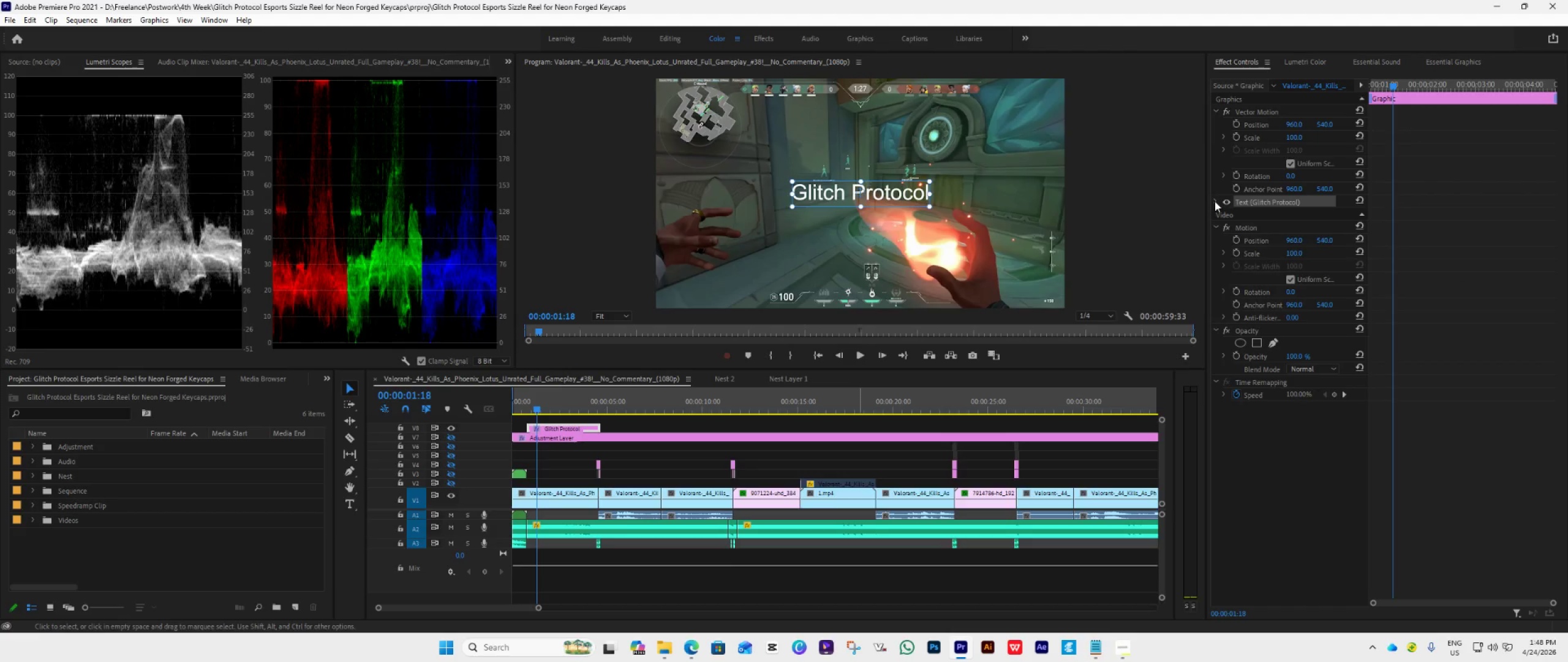 
double_click([1215, 201])
 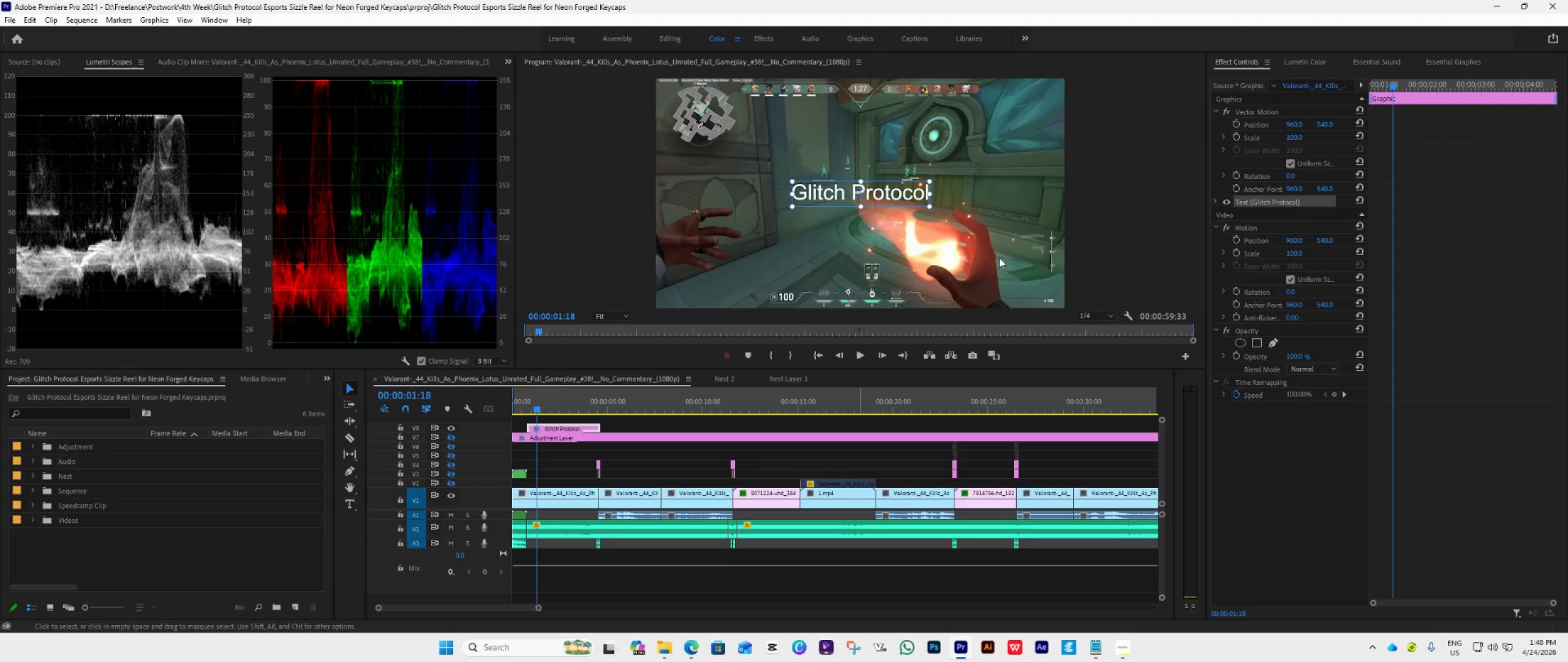 
wait(5.14)
 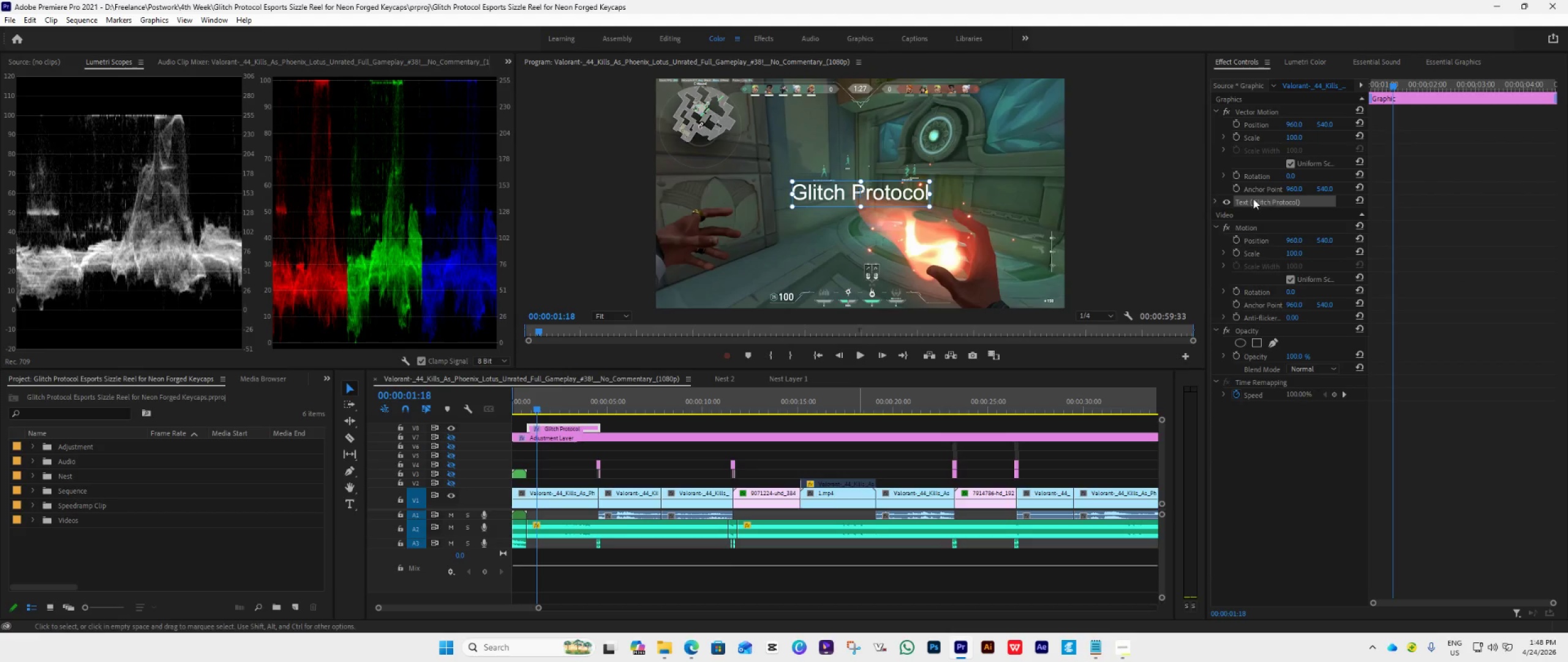 
left_click([826, 420])
 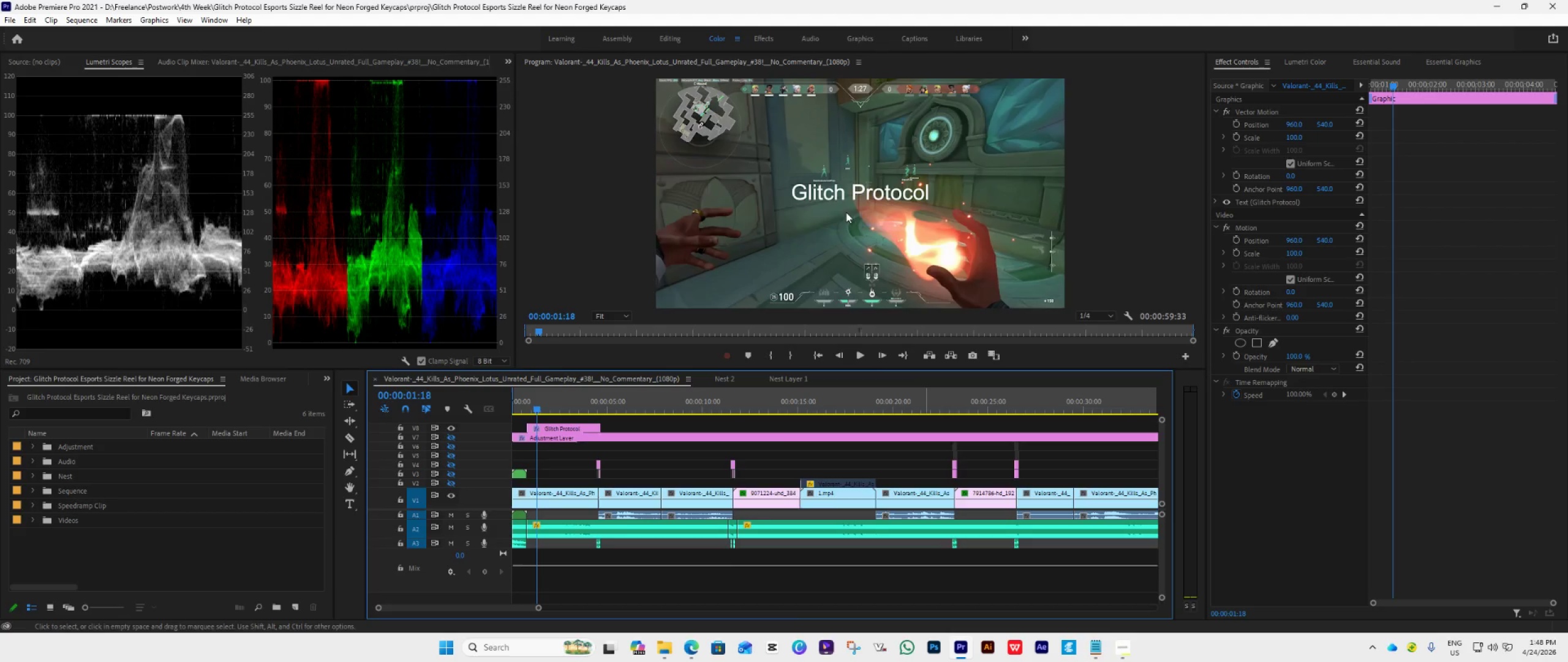 
left_click([856, 194])
 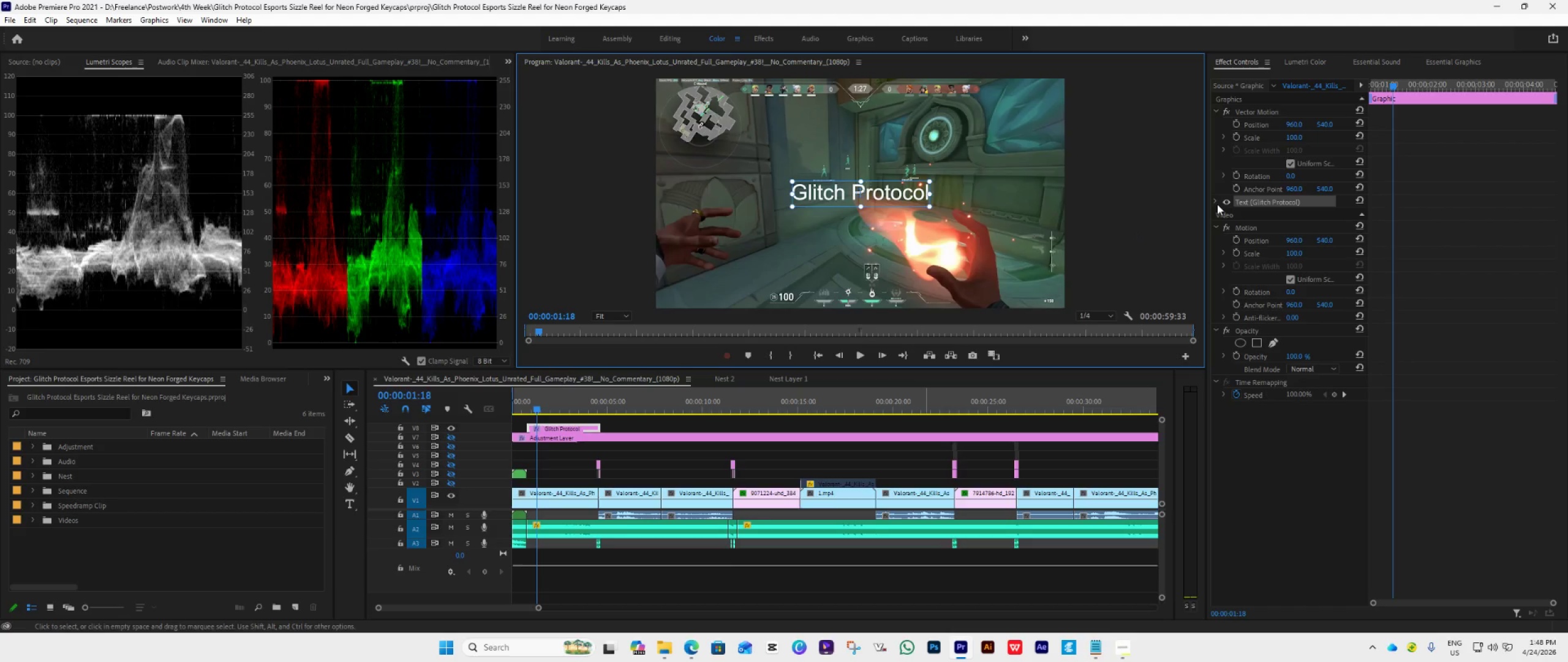 
left_click([1213, 202])
 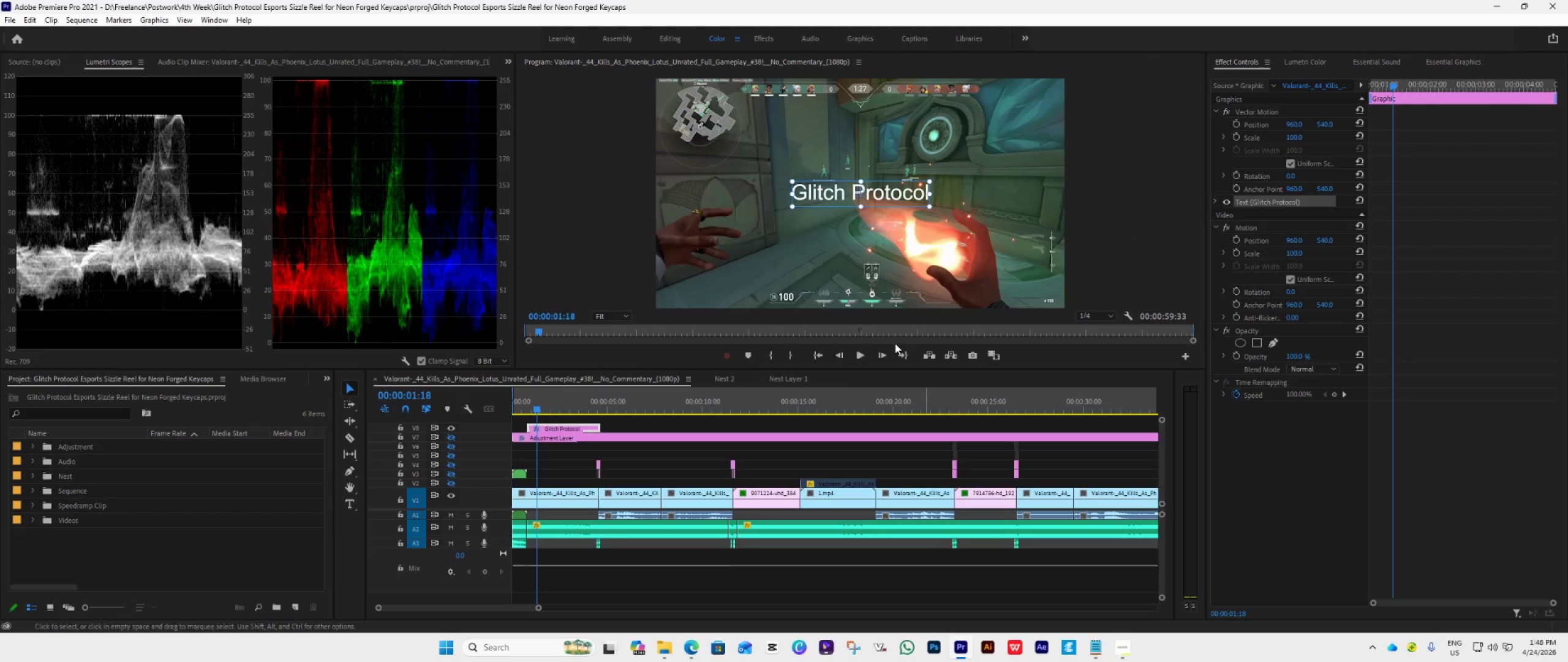 
left_click([785, 430])
 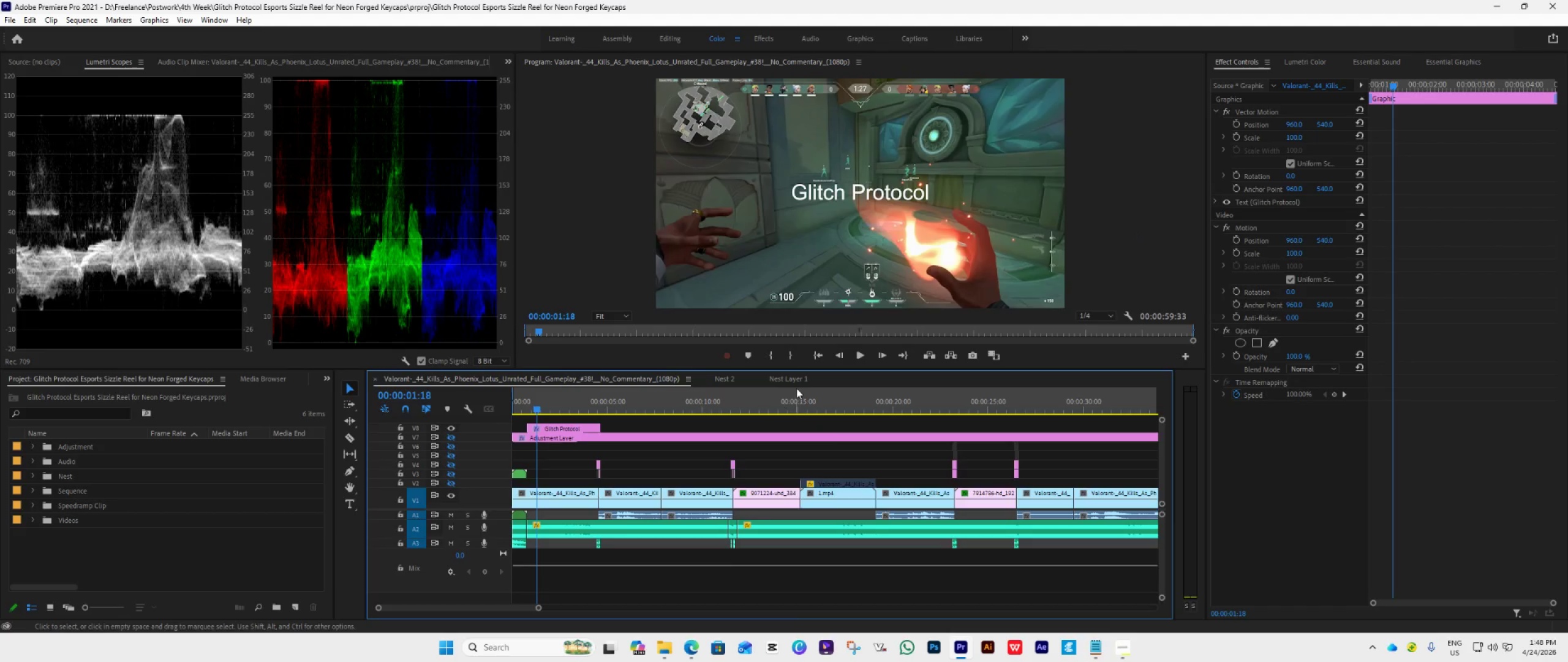 
left_click([815, 355])
 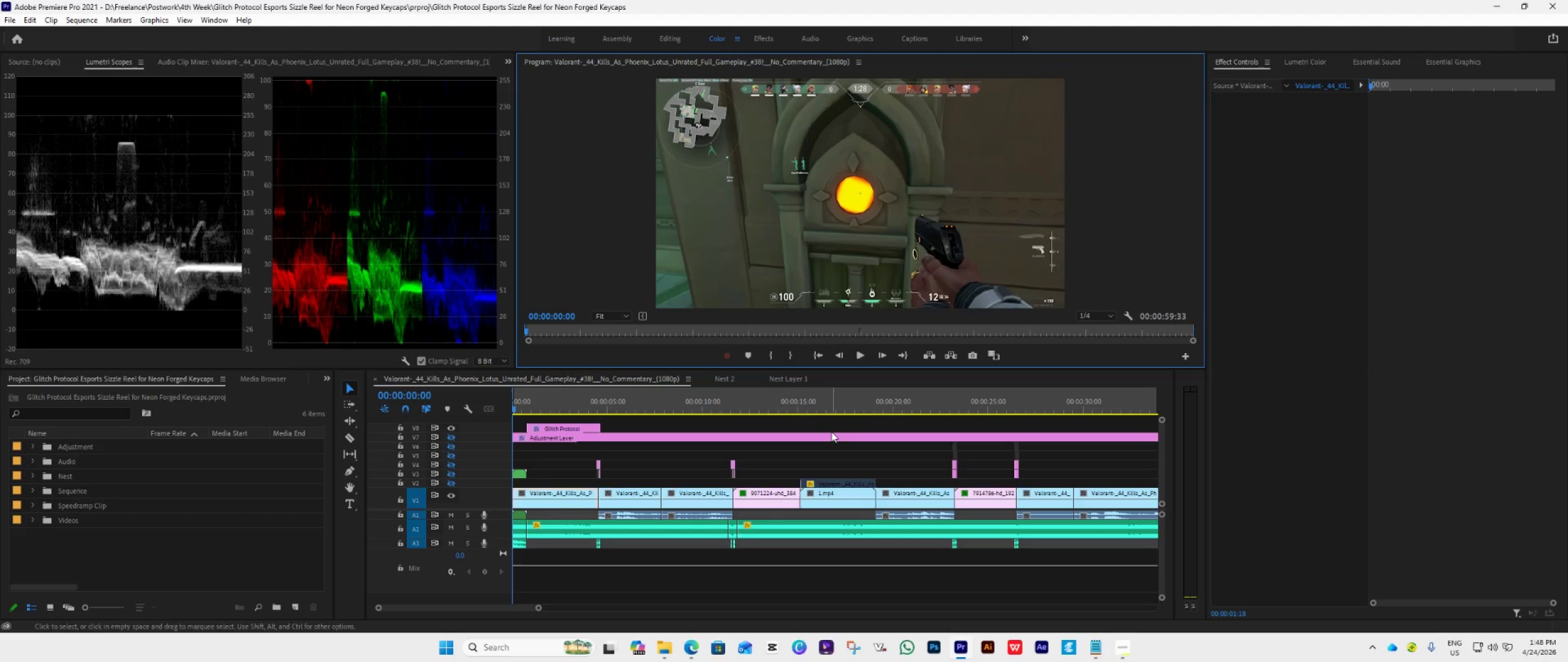 
key(Space)
 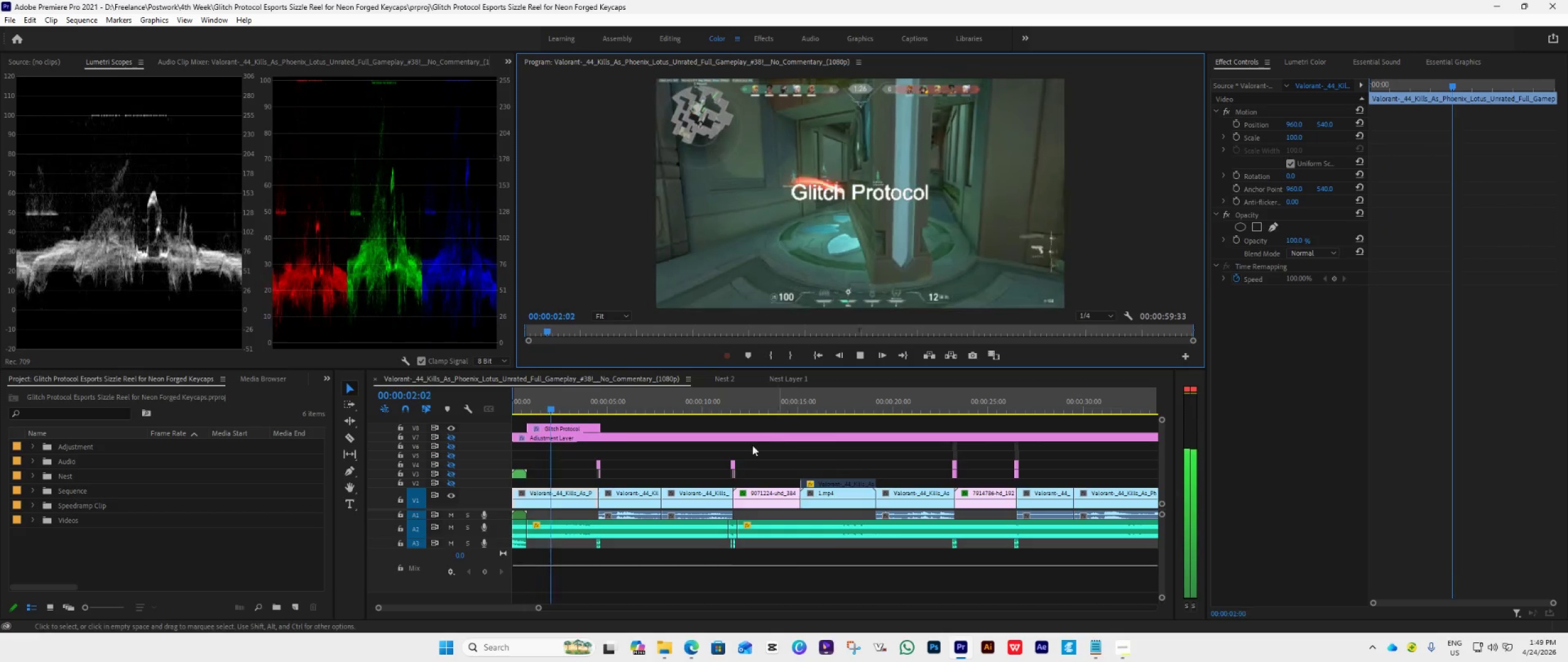 
key(Space)
 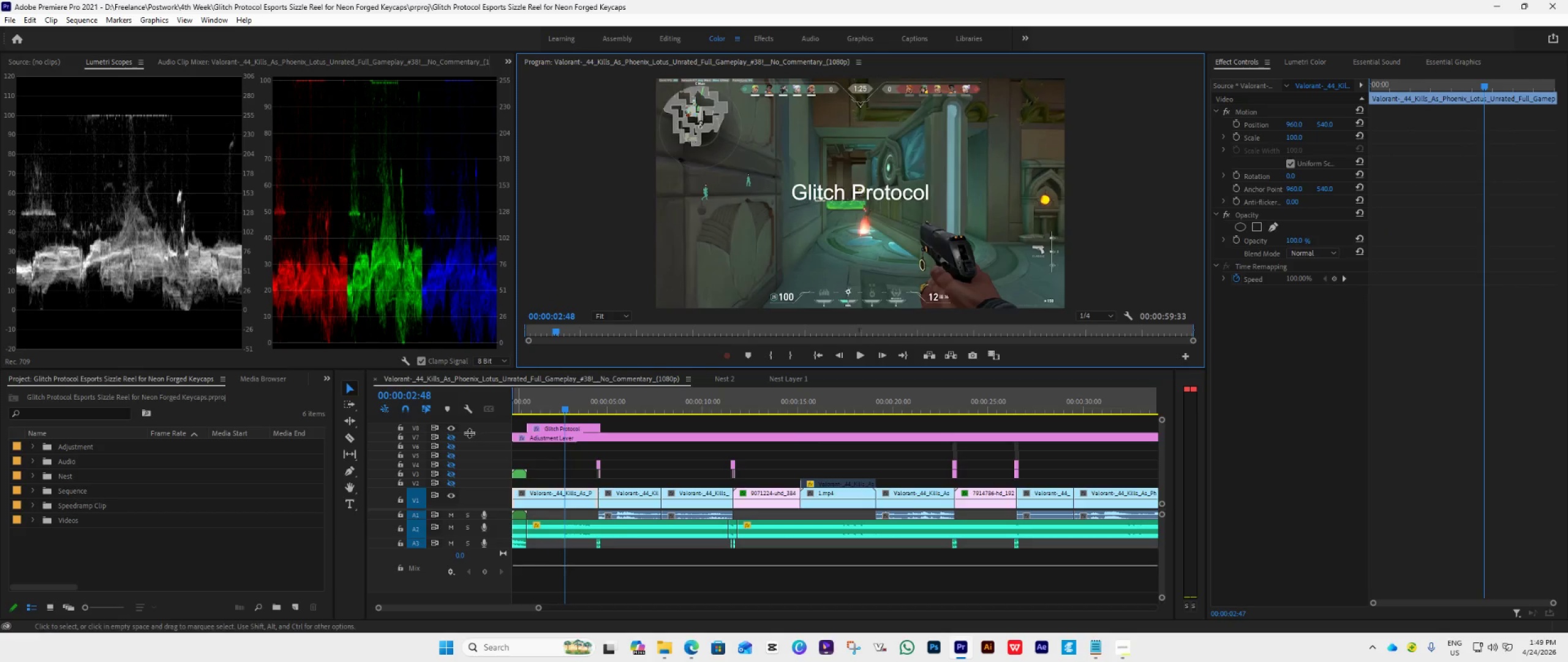 
left_click([450, 430])
 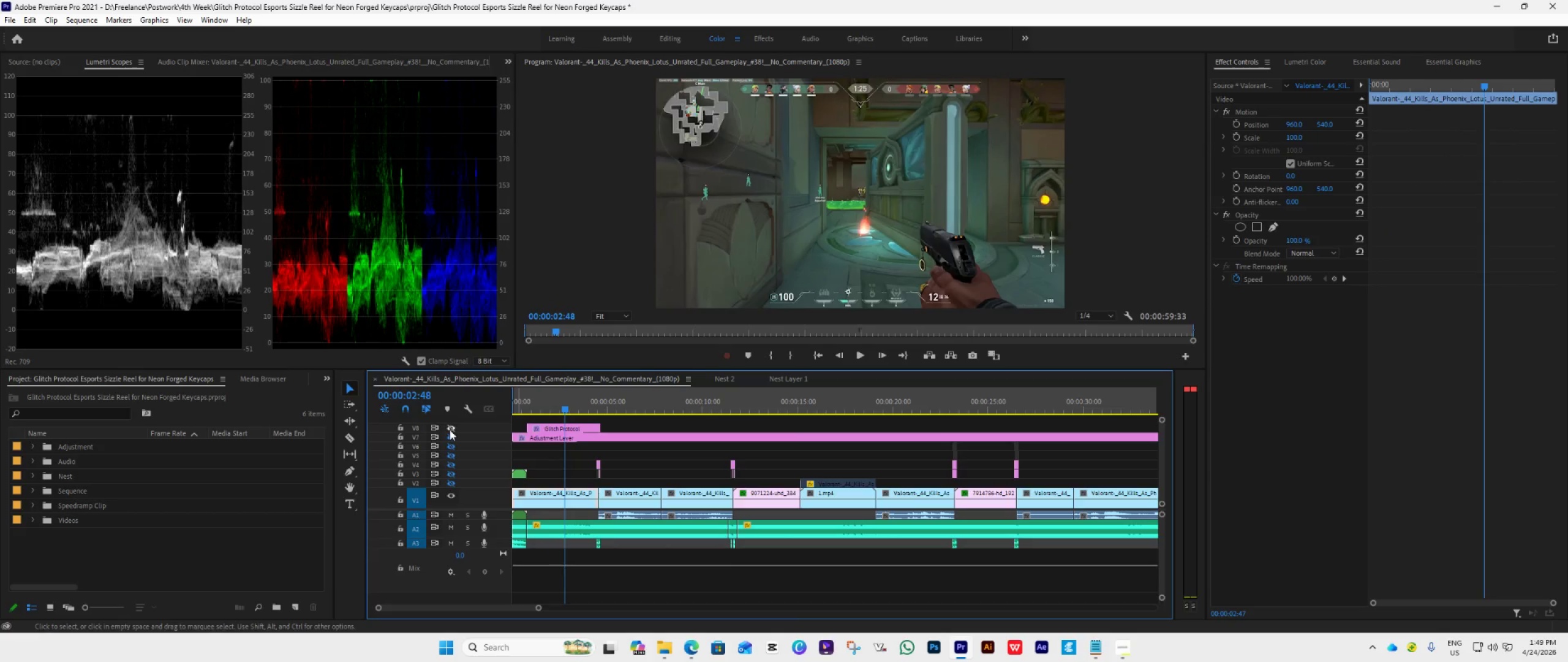 
left_click([450, 430])
 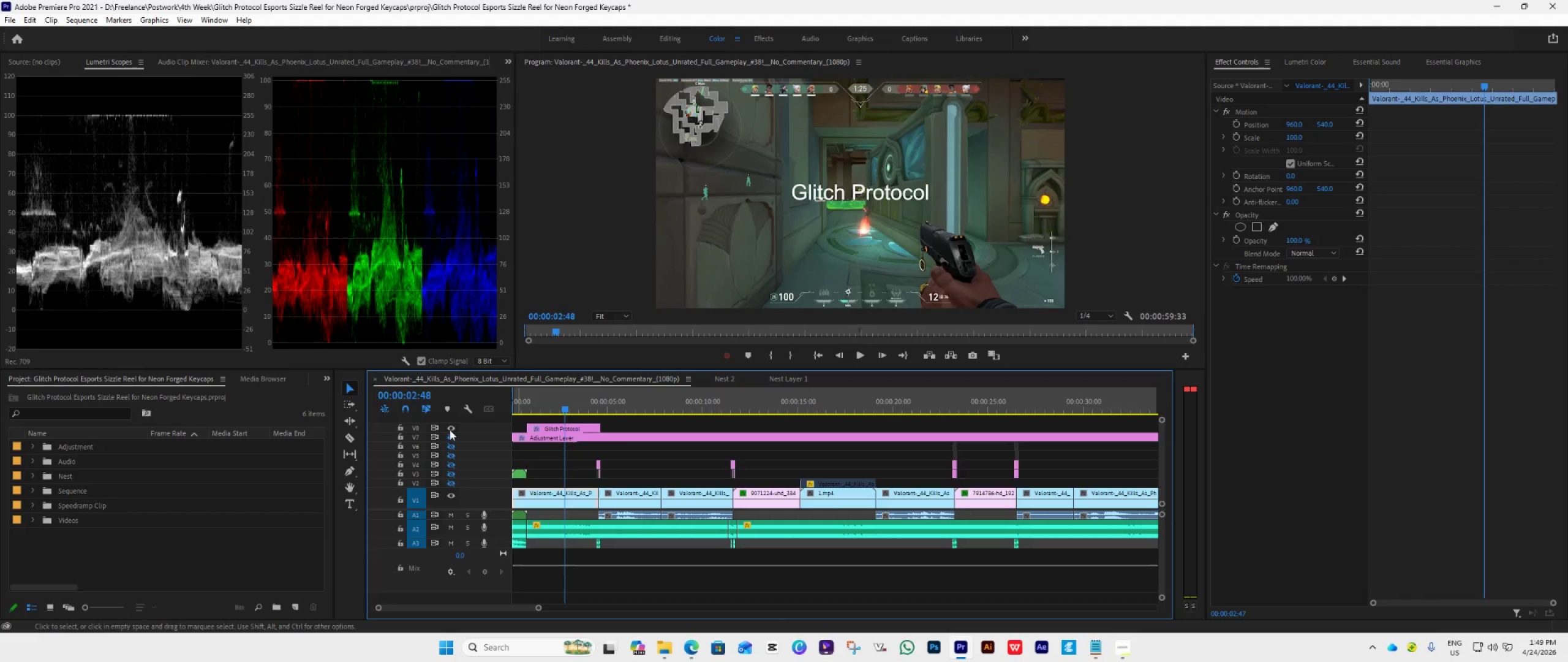 
wait(10.84)
 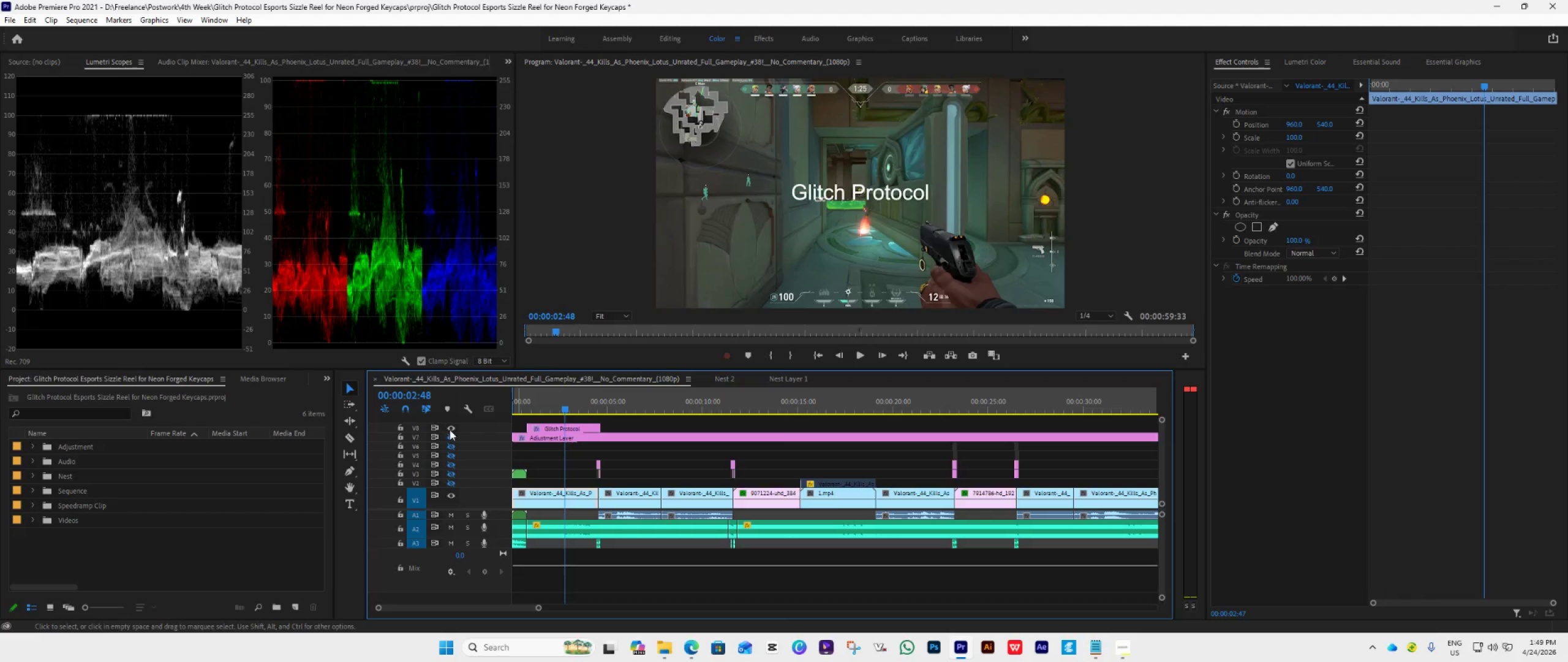 
key(Control+S)
 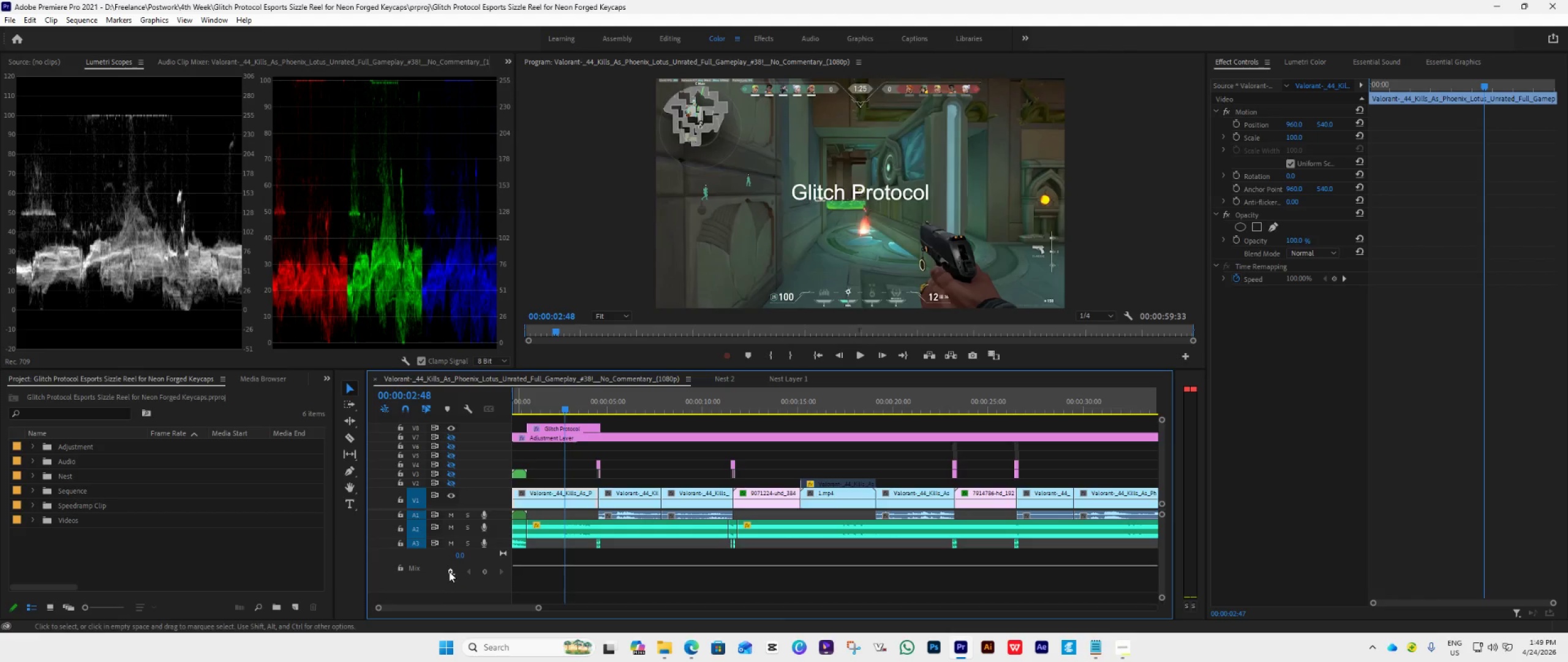 
wait(6.34)
 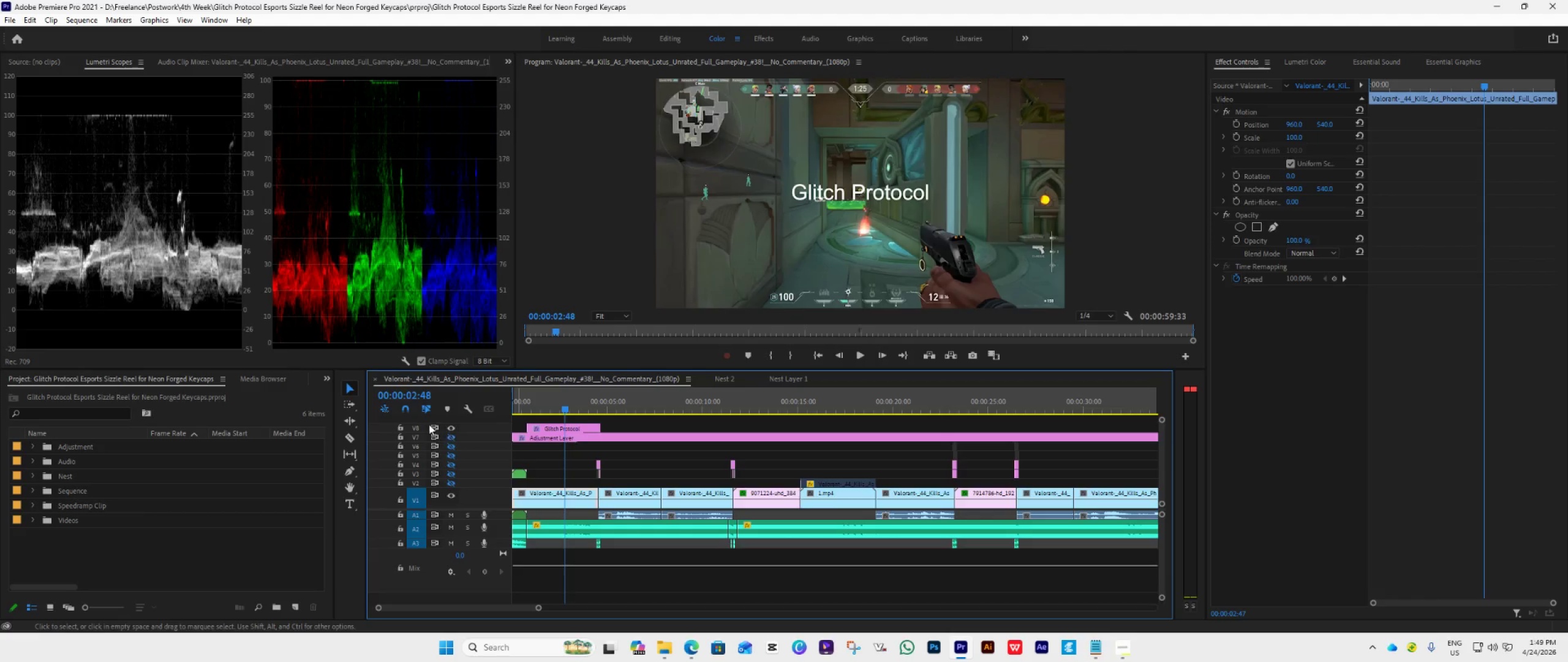 
key(Space)
 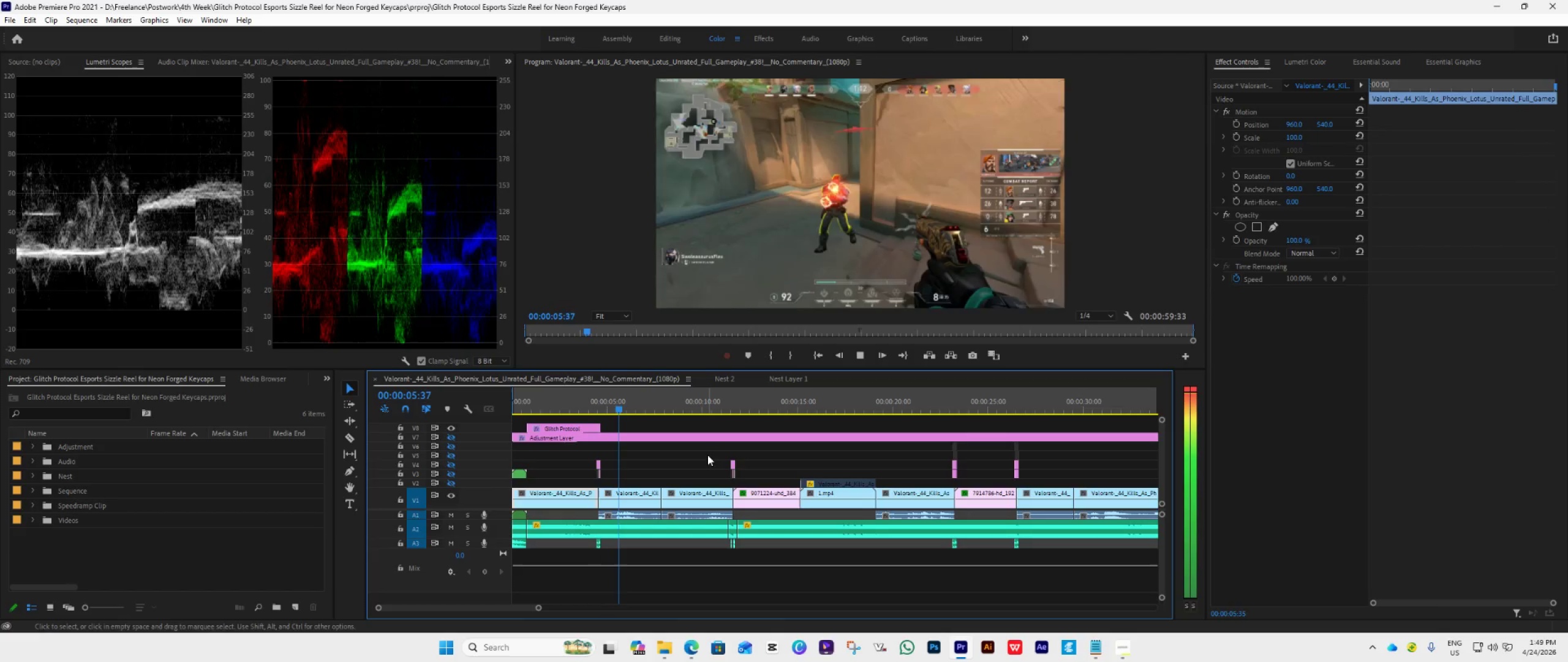 
key(Space)
 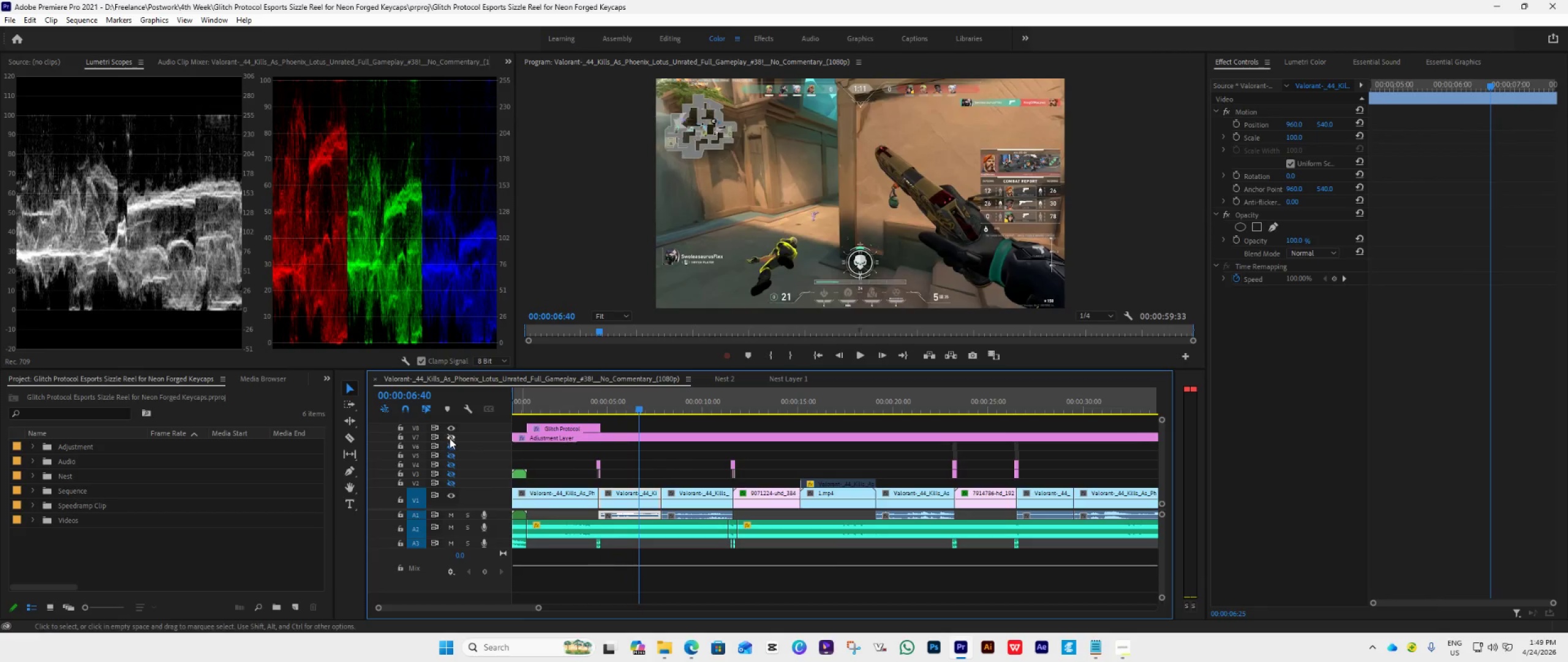 
left_click([450, 438])
 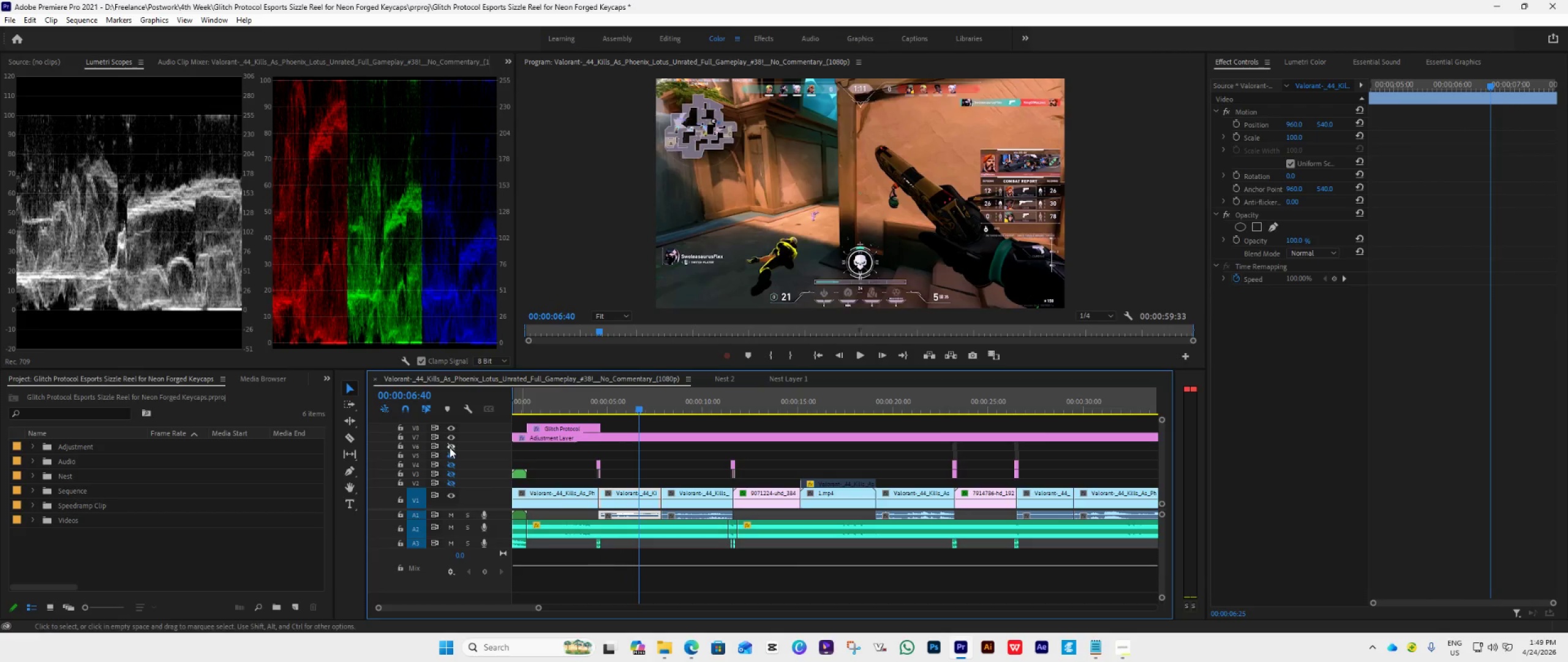 
left_click([450, 447])
 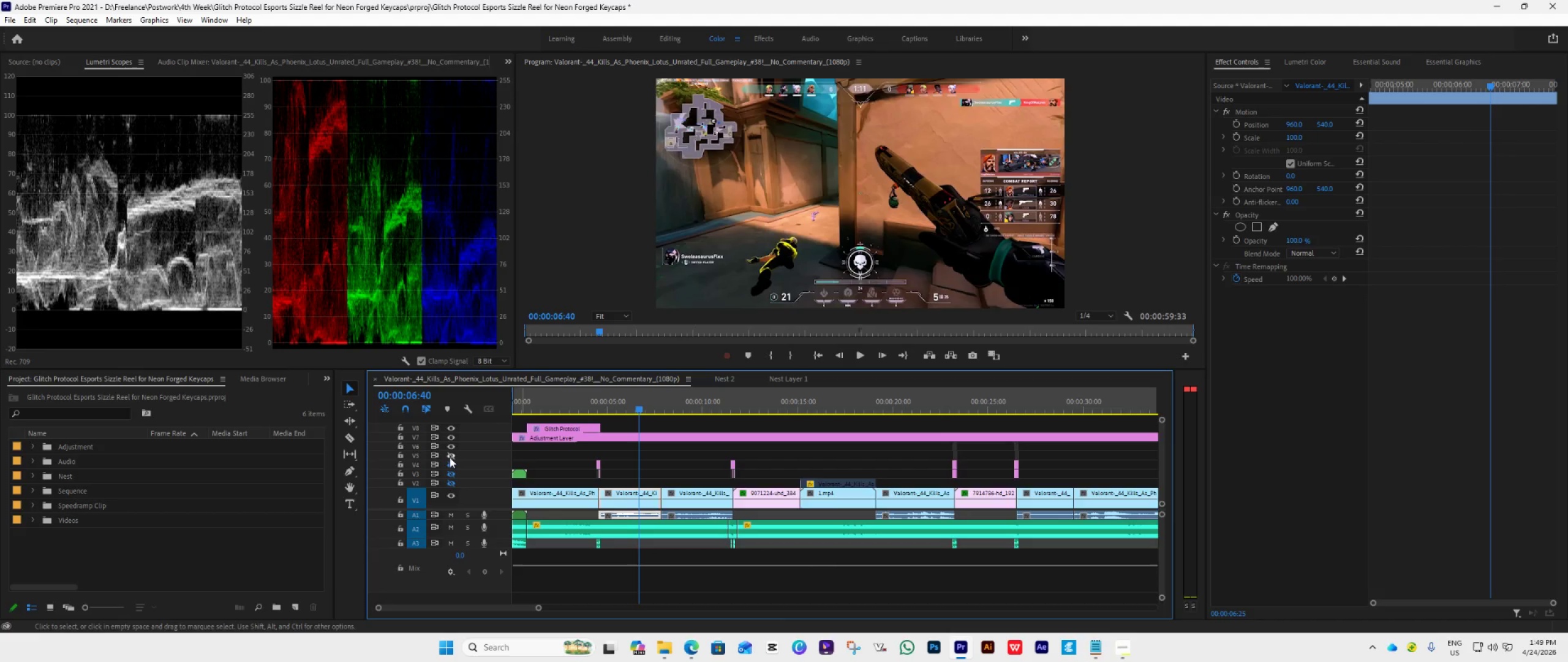 
left_click([450, 457])
 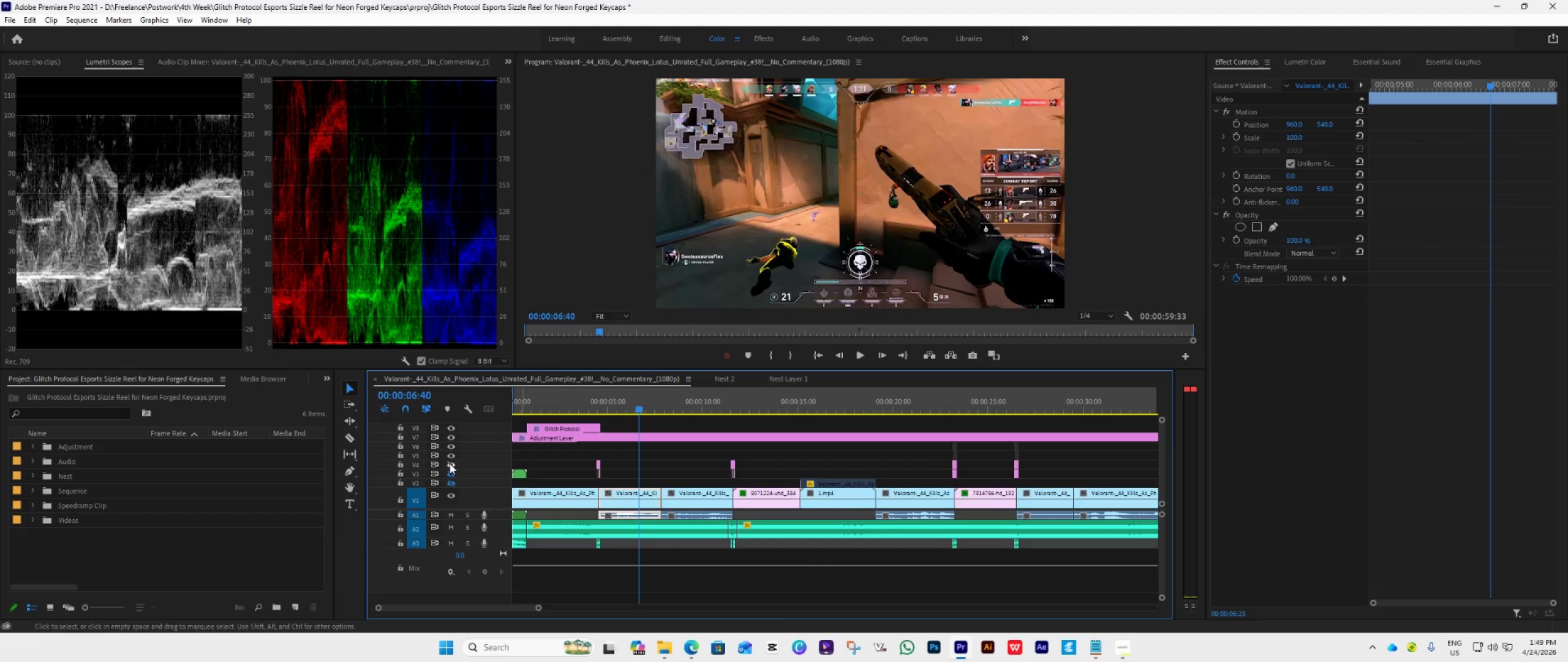 
left_click([450, 466])
 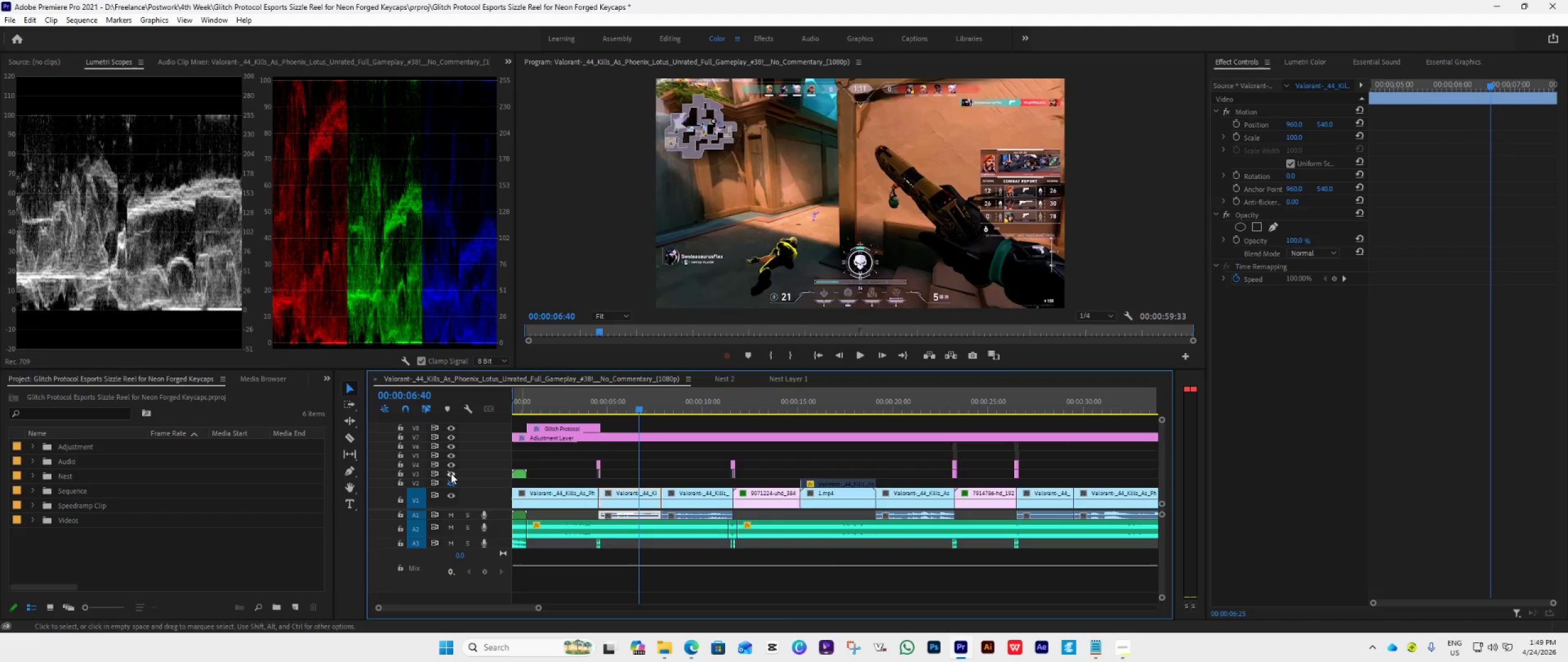 
double_click([451, 474])
 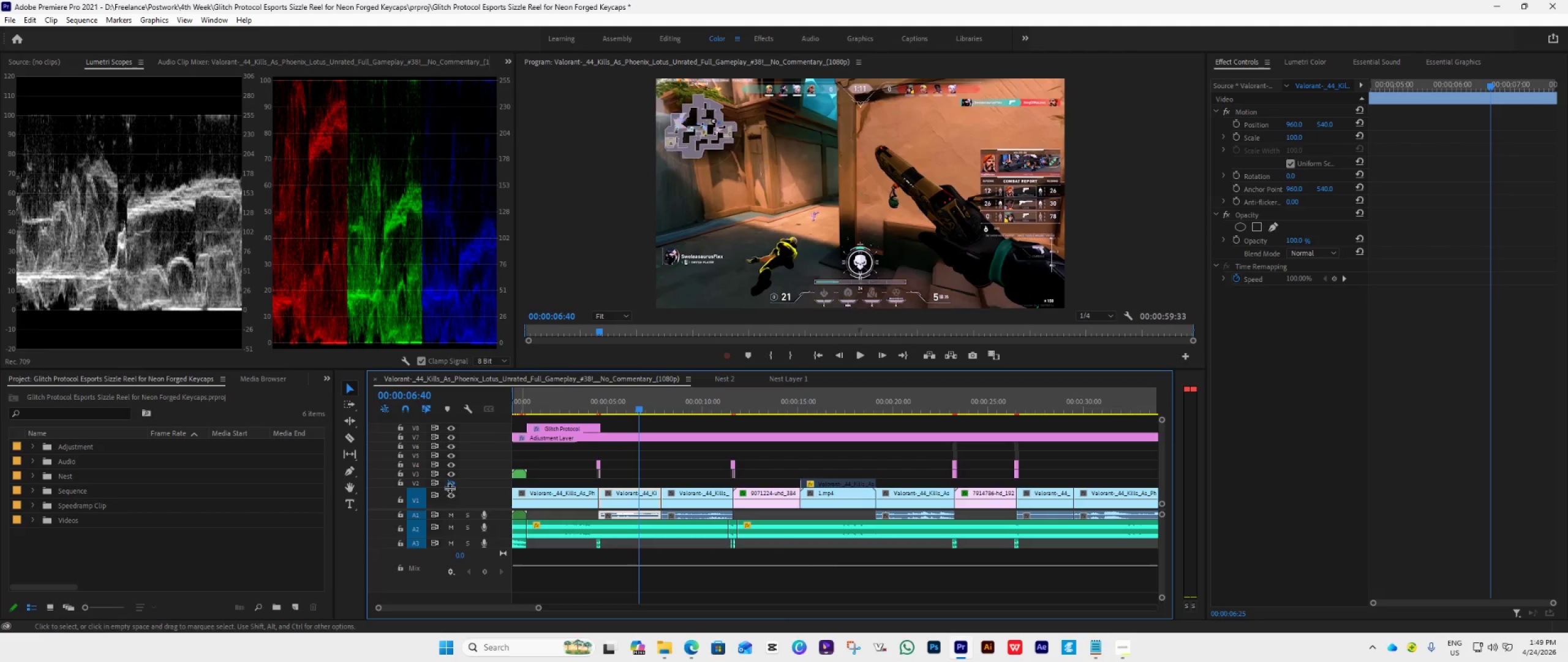 
scroll: coordinate [489, 484], scroll_direction: down, amount: 1.0
 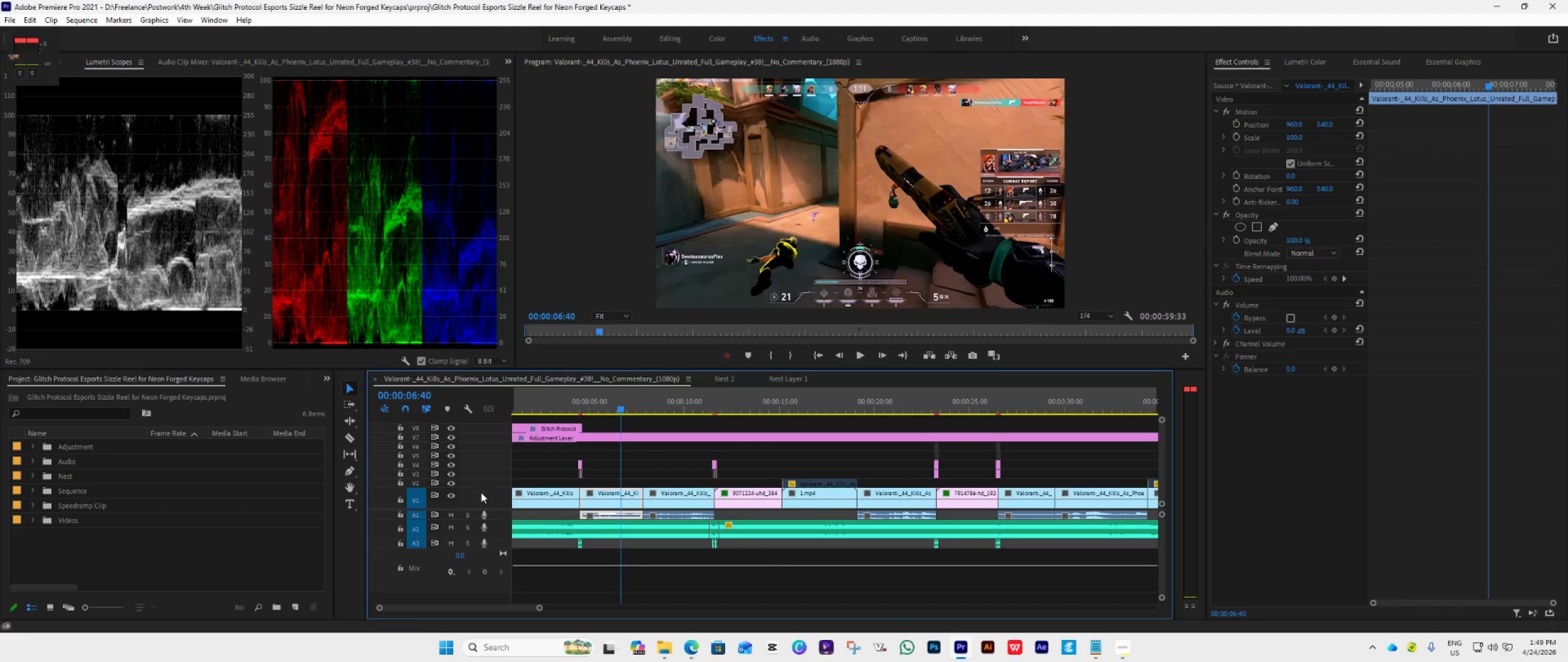 
left_click([450, 485])
 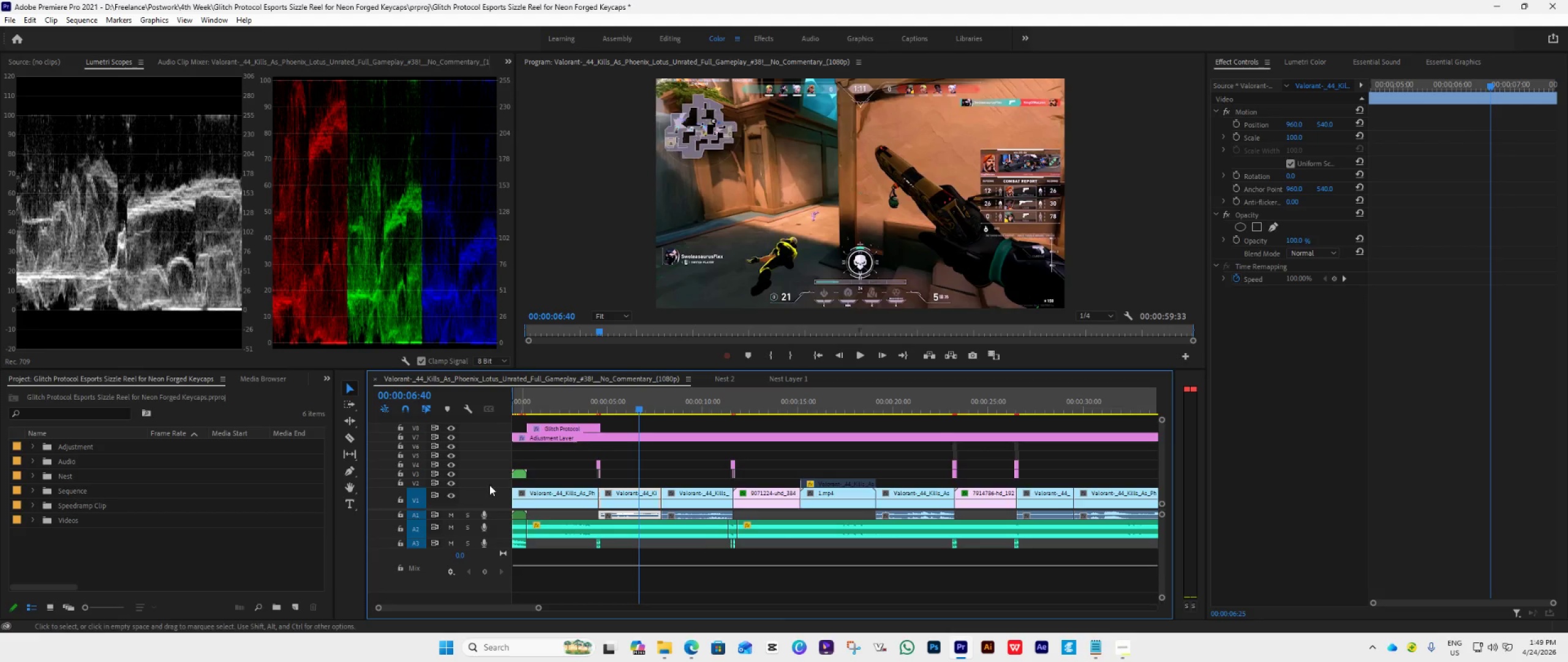 
scroll: coordinate [481, 493], scroll_direction: up, amount: 3.0
 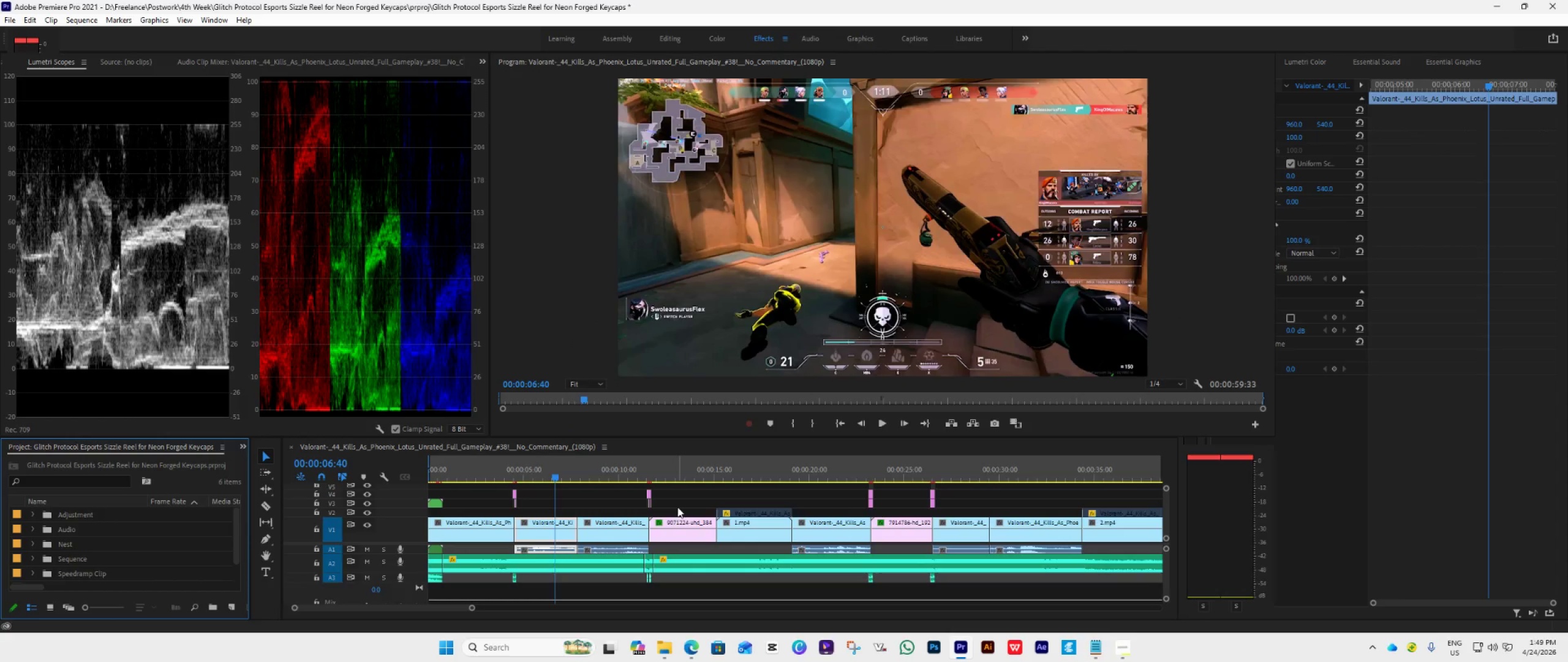 
wait(8.58)
 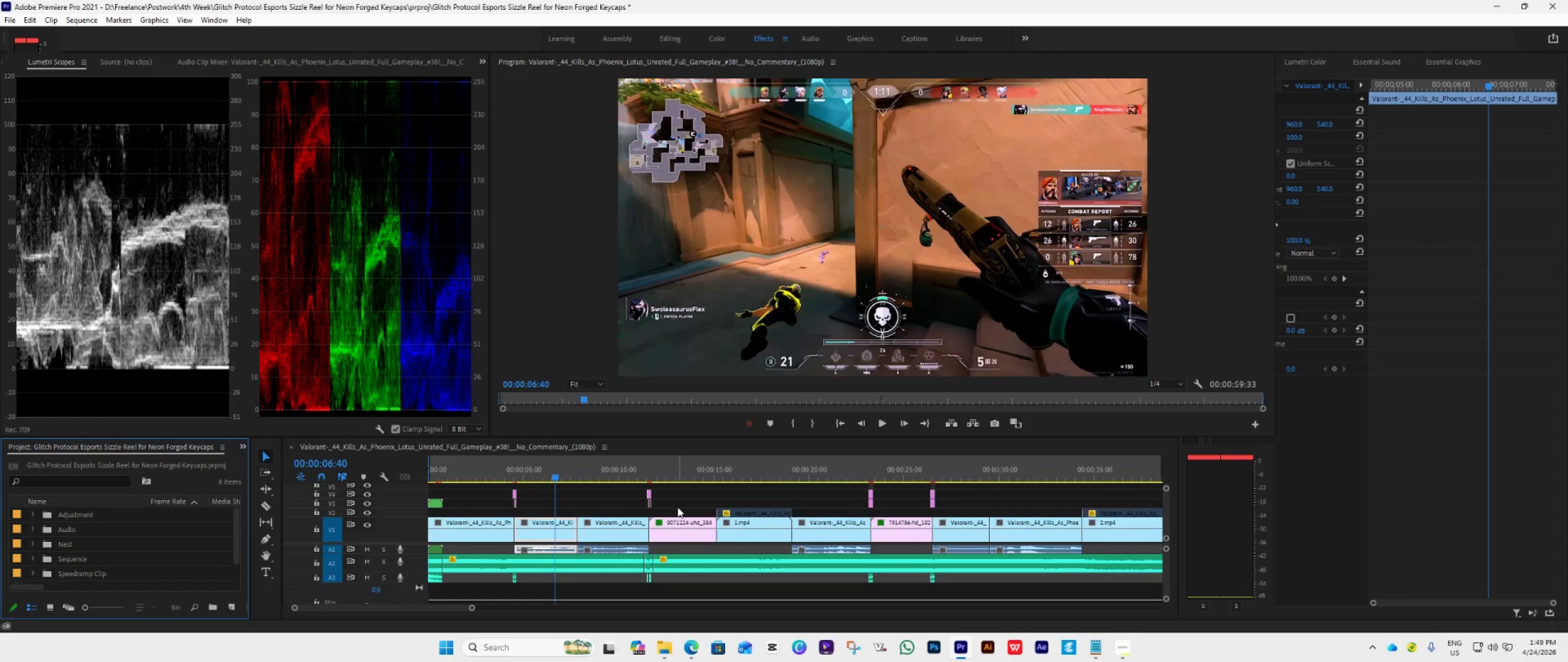 
scroll: coordinate [755, 524], scroll_direction: down, amount: 3.0
 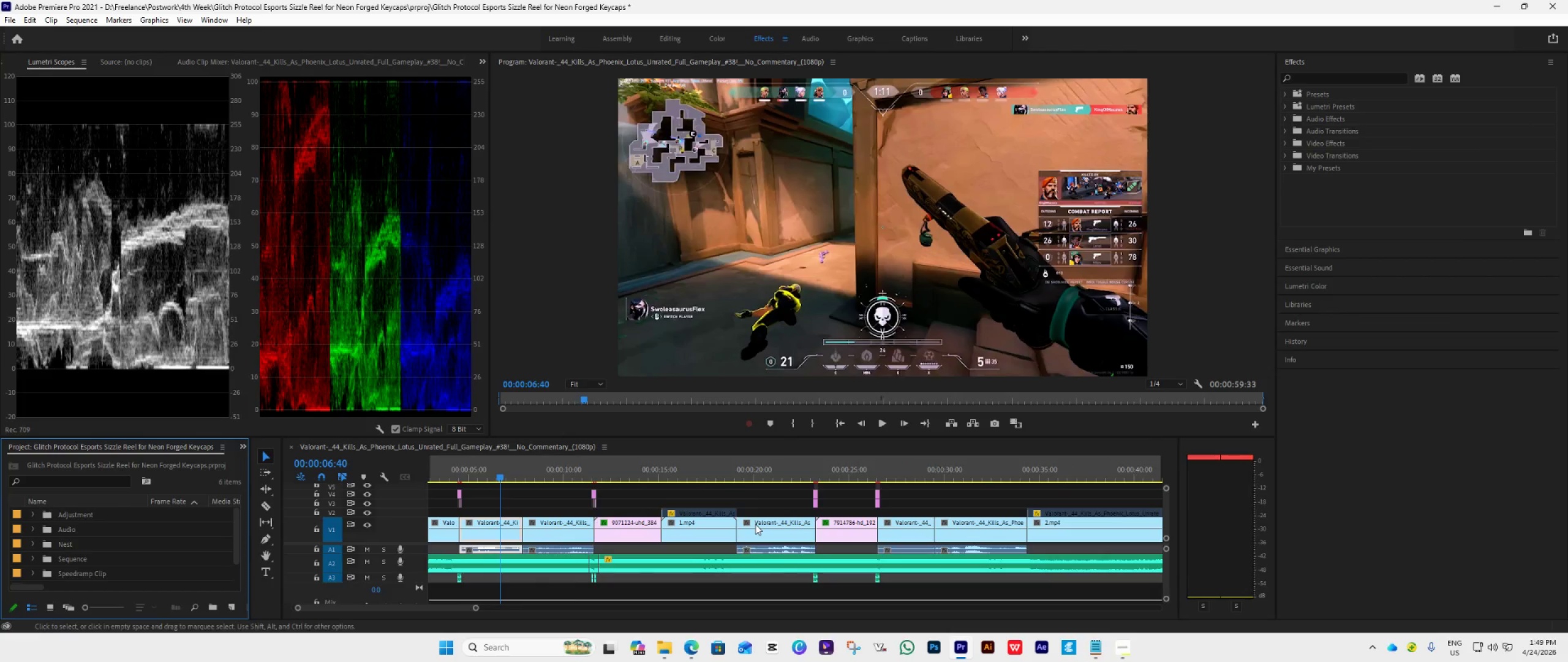 
scroll: coordinate [755, 524], scroll_direction: up, amount: 10.0
 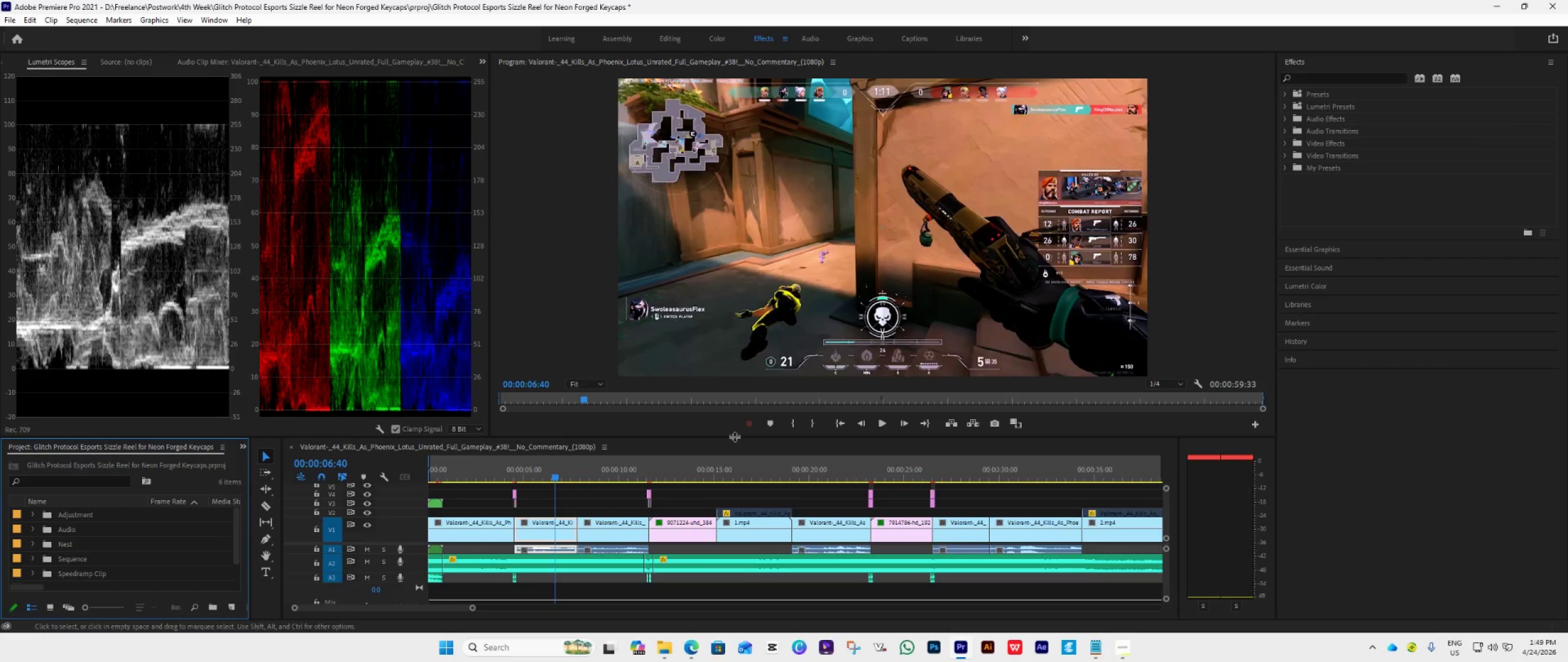 
left_click_drag(start_coordinate=[734, 436], to_coordinate=[776, 277])
 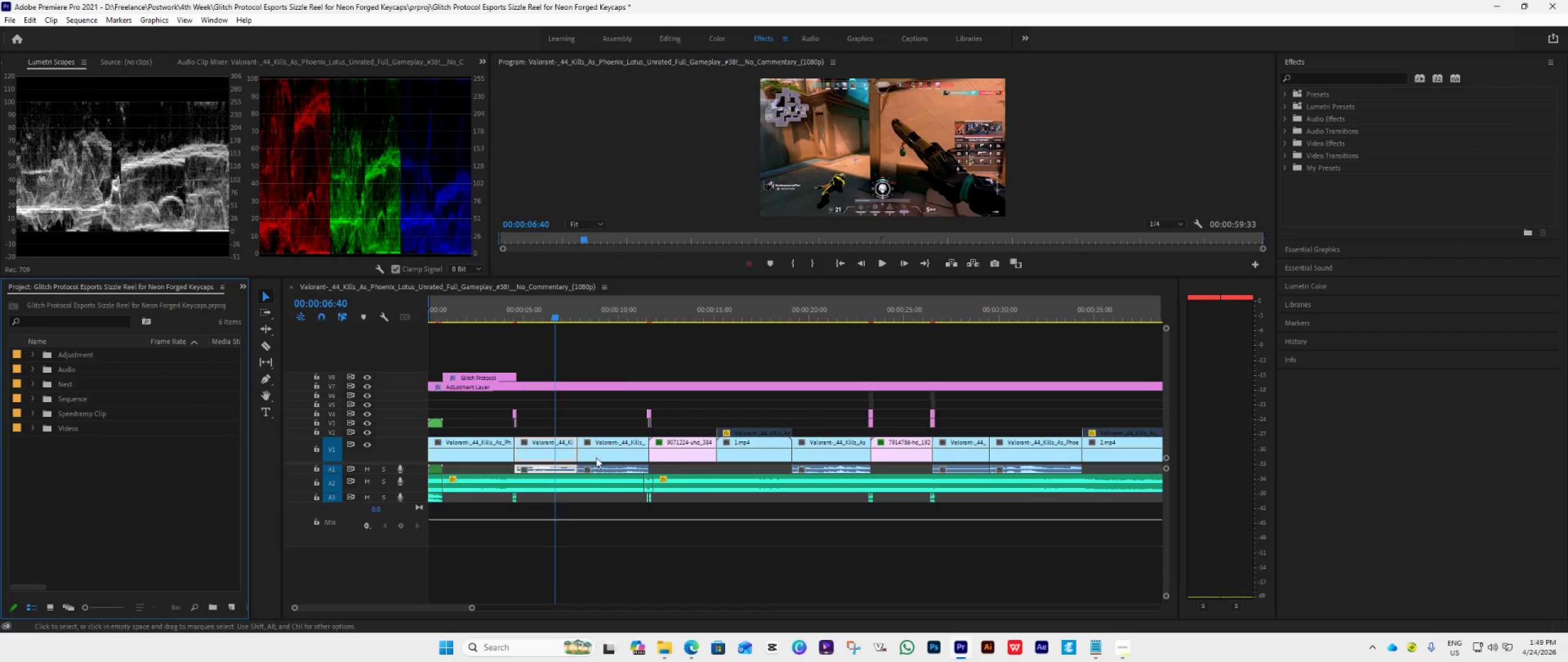 
wait(5.22)
 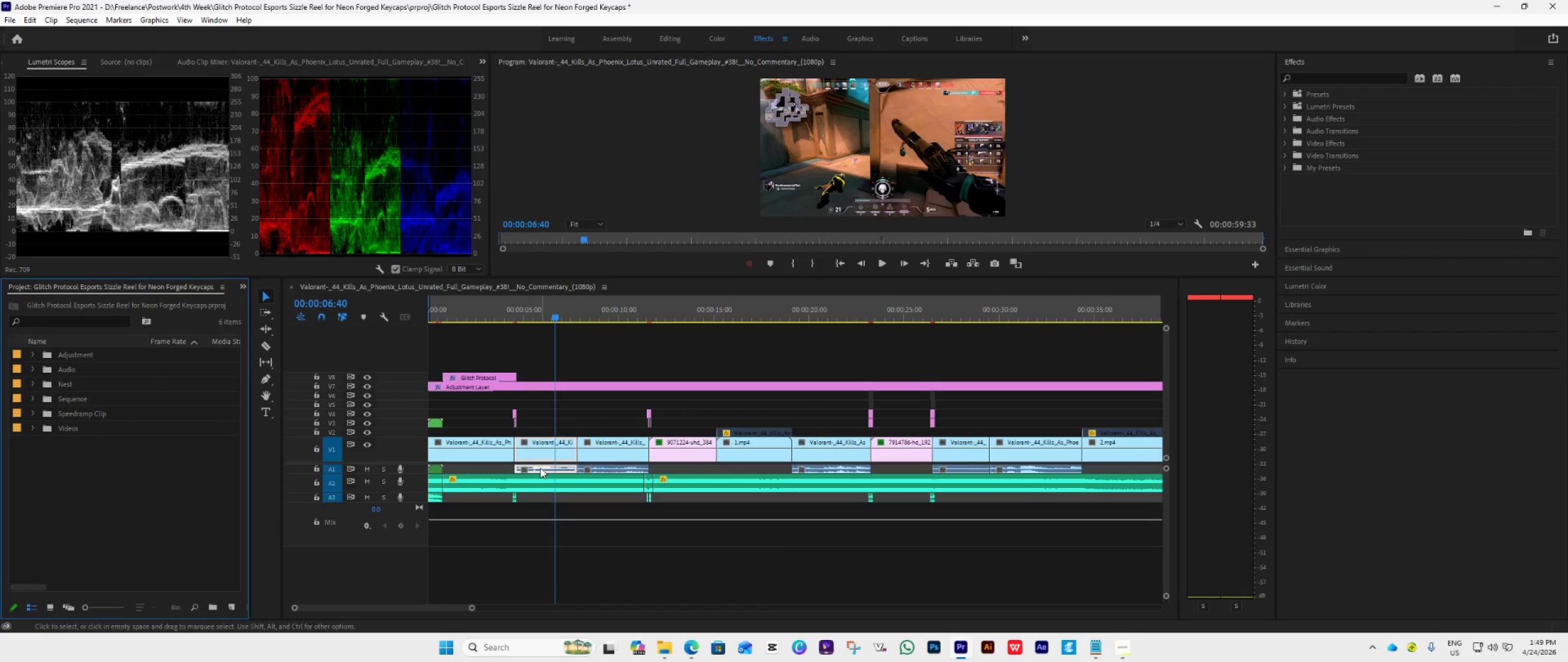 
scroll: coordinate [974, 479], scroll_direction: down, amount: 30.0
 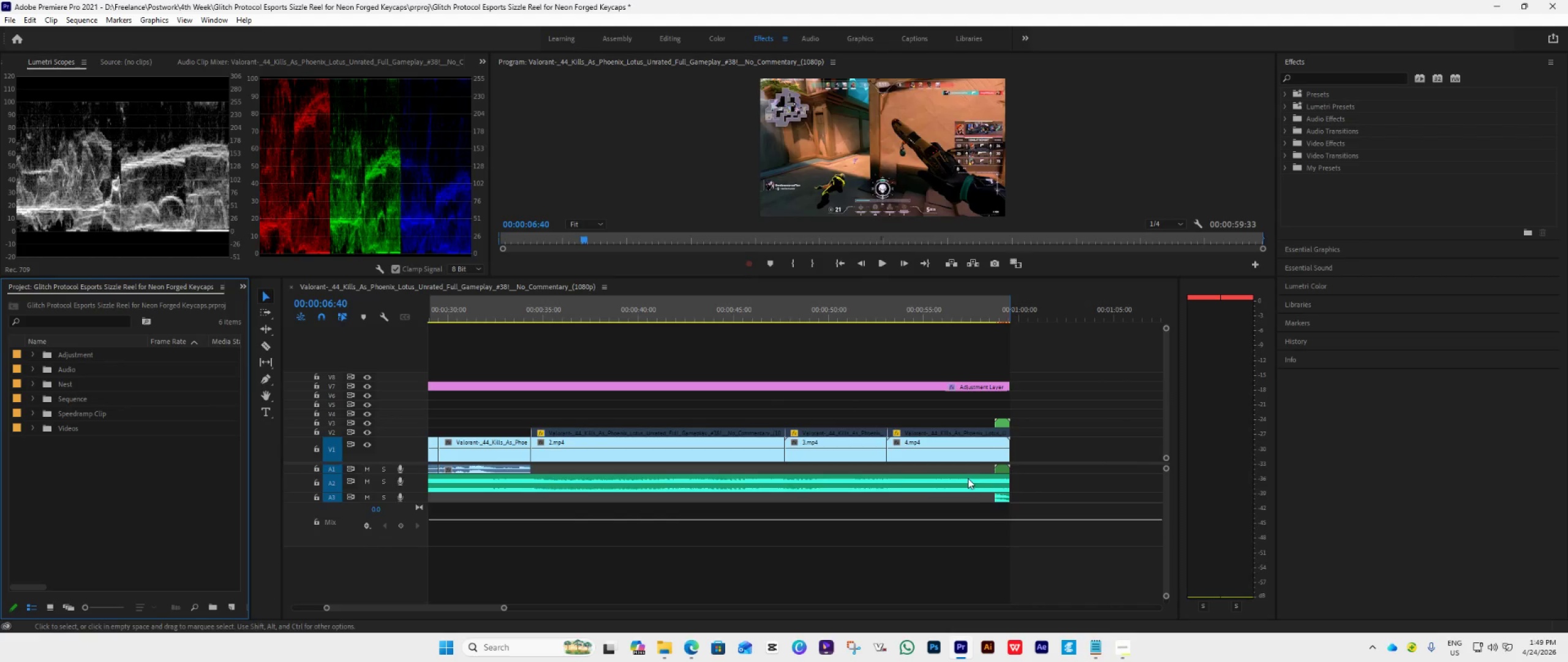 
scroll: coordinate [639, 438], scroll_direction: up, amount: 30.0
 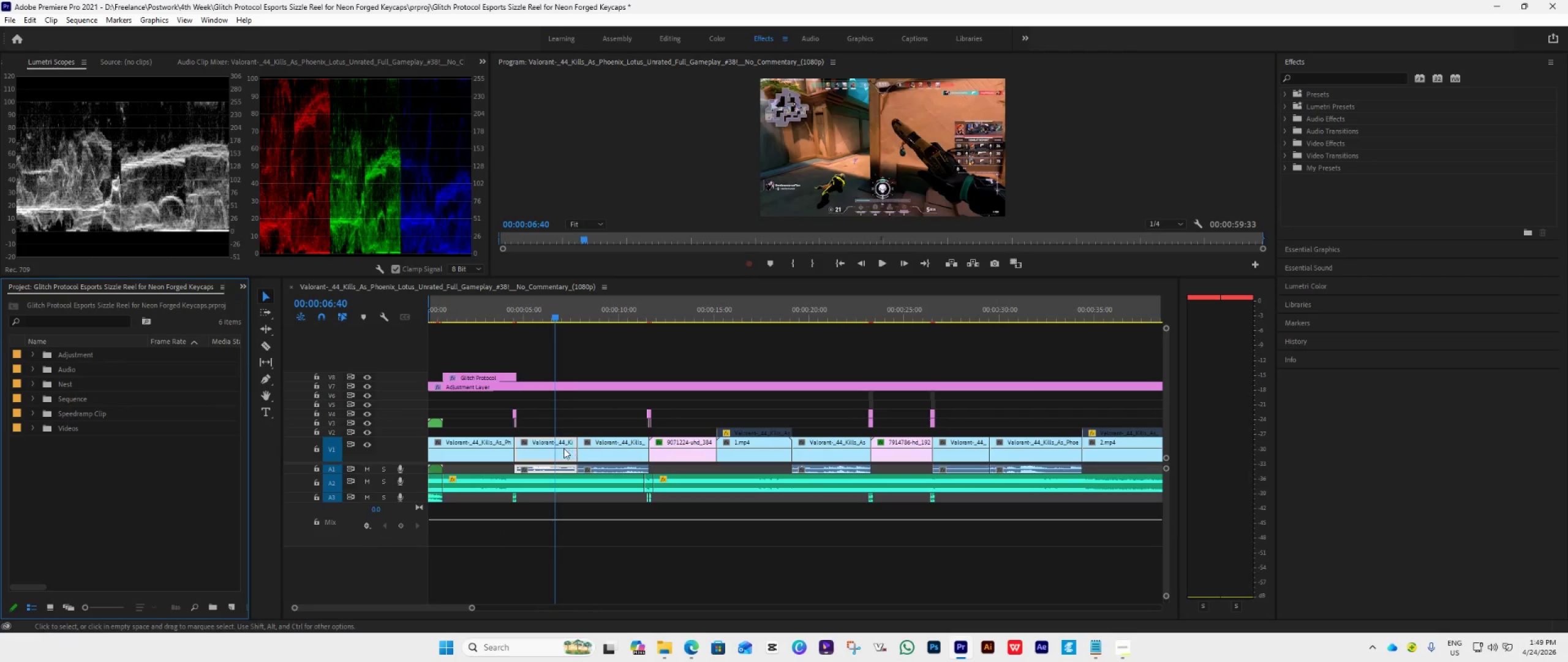 
left_click([561, 448])
 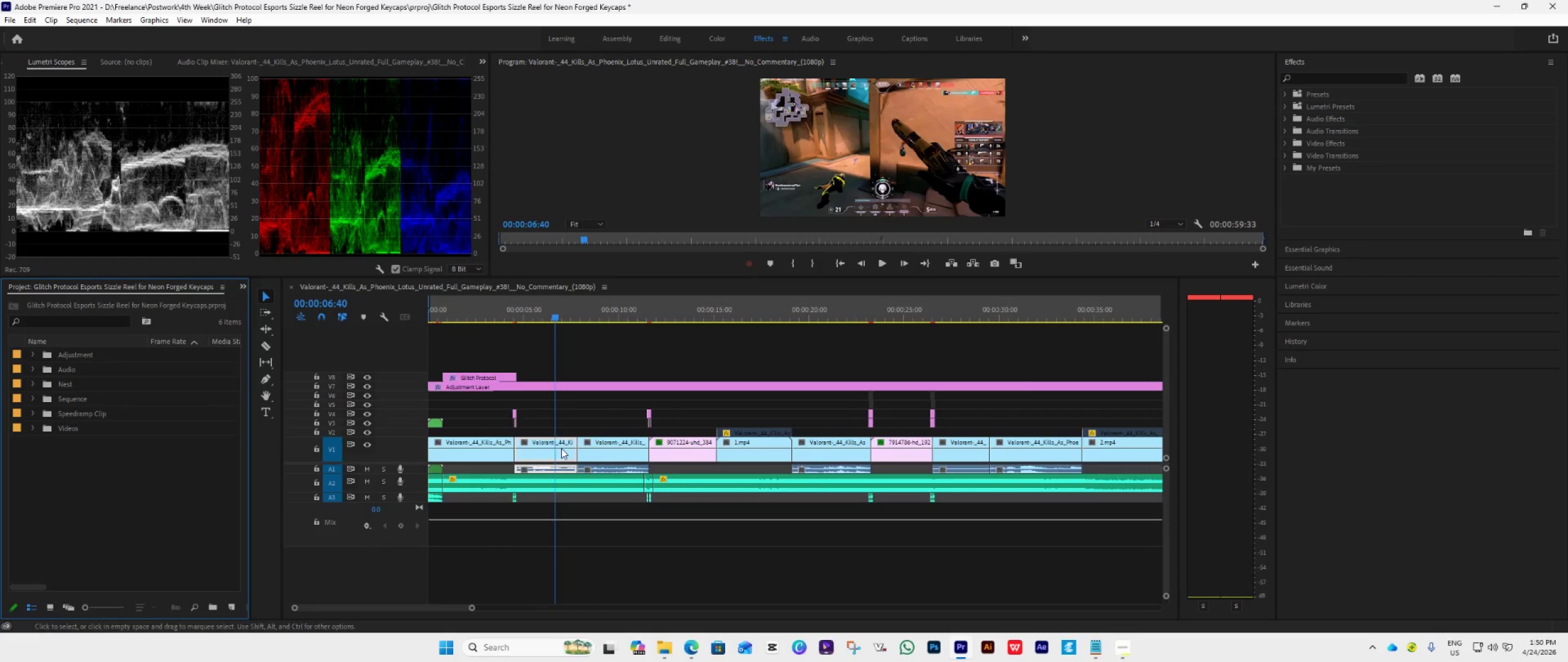 
key(Enter)
 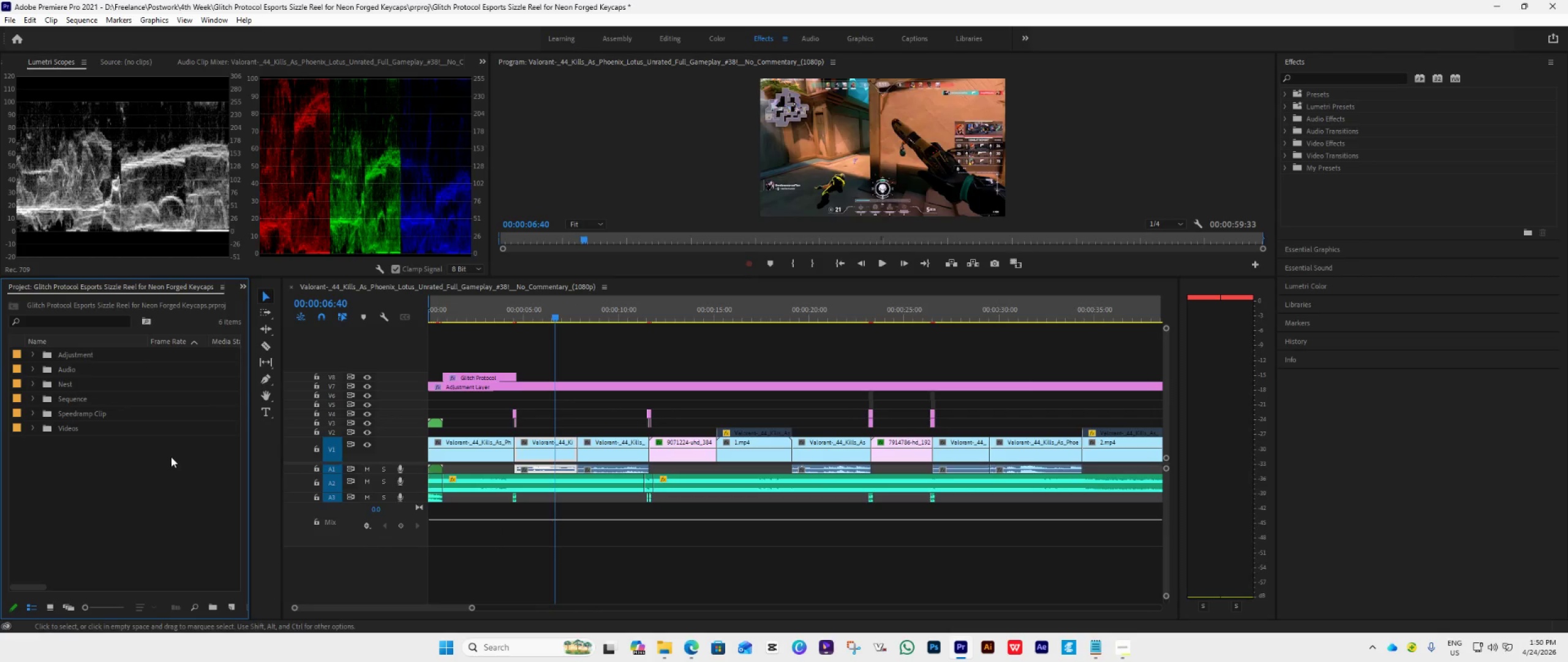 
wait(5.11)
 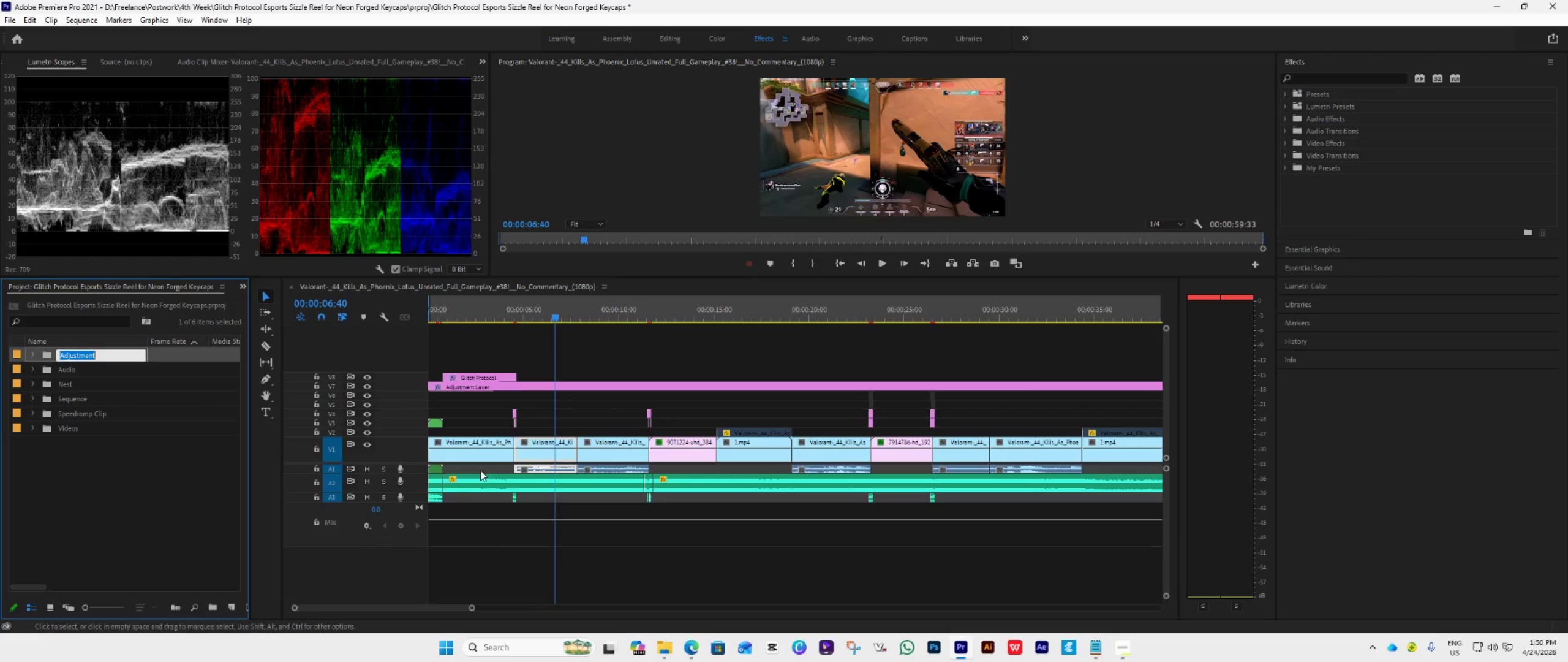 
left_click([546, 457])
 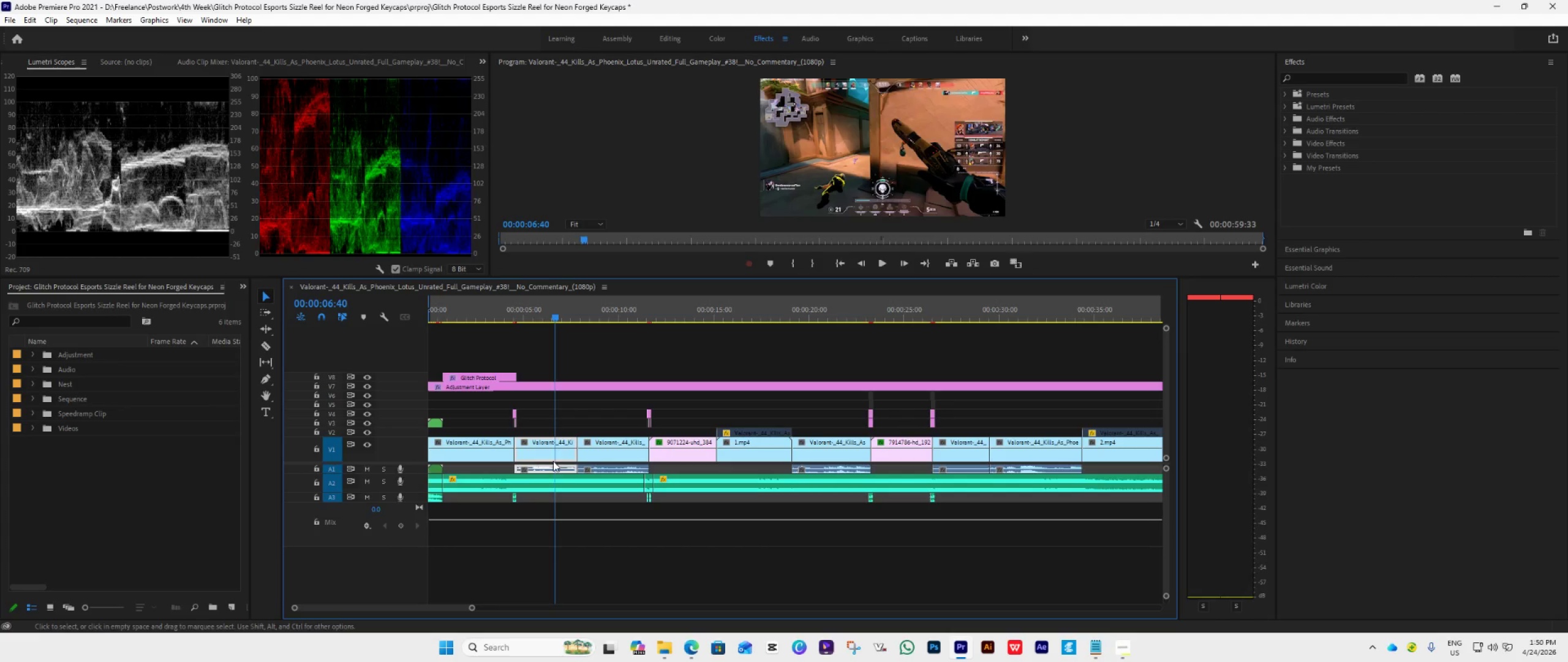 
key(Enter)
 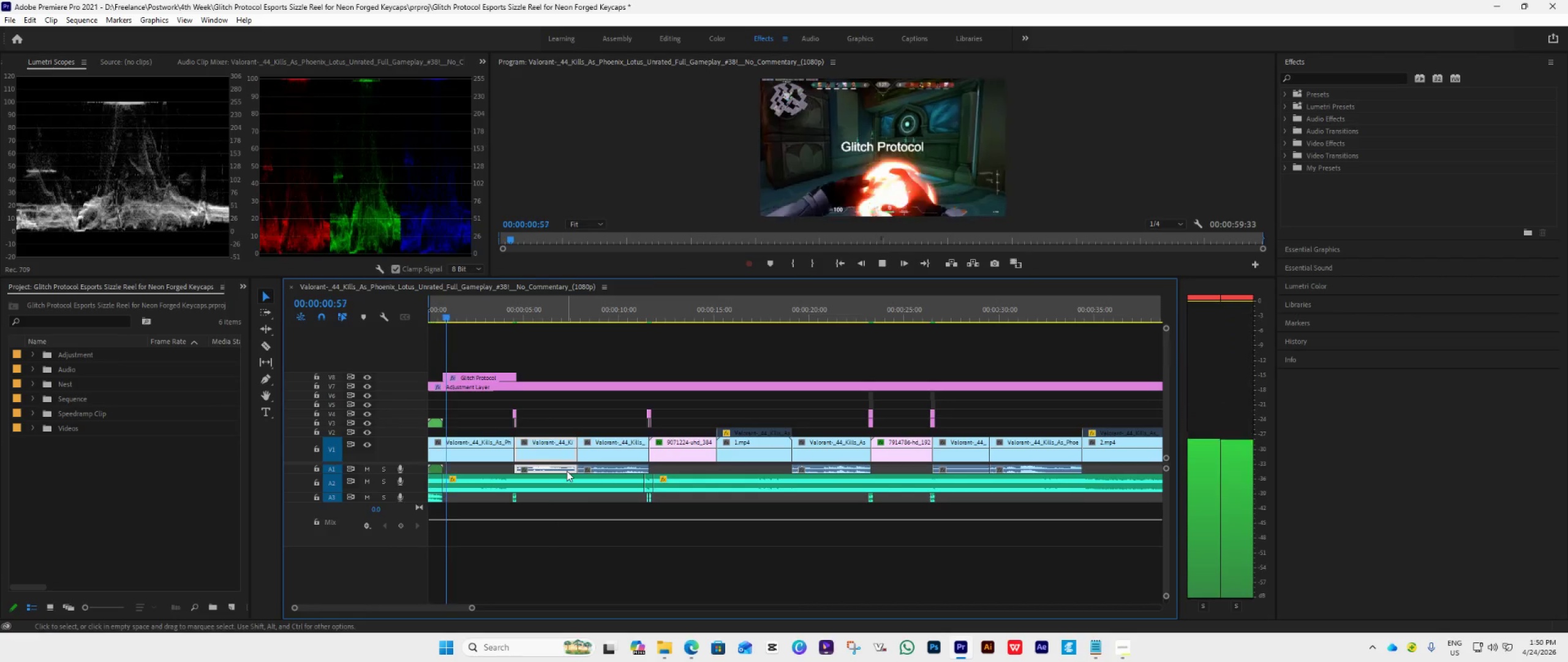 
wait(35.02)
 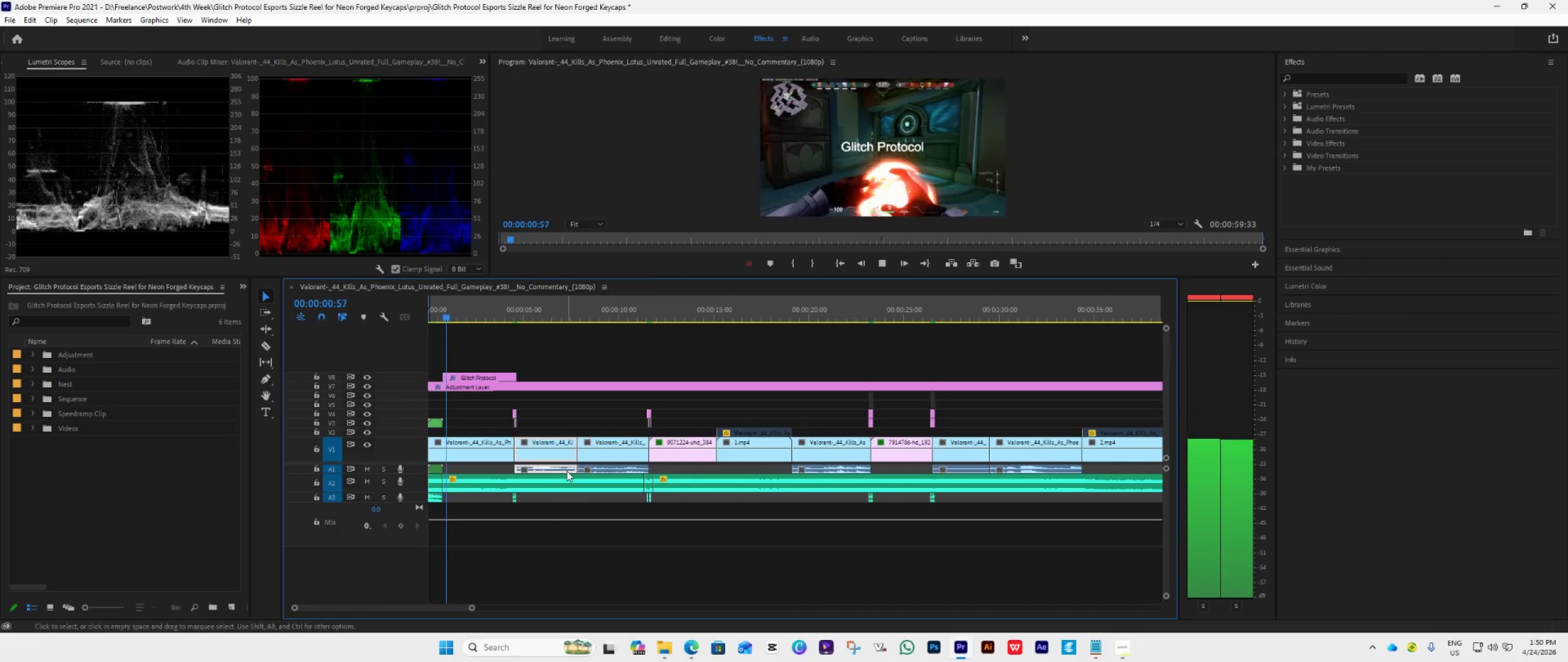 
left_click_drag(start_coordinate=[842, 277], to_coordinate=[799, 445])
 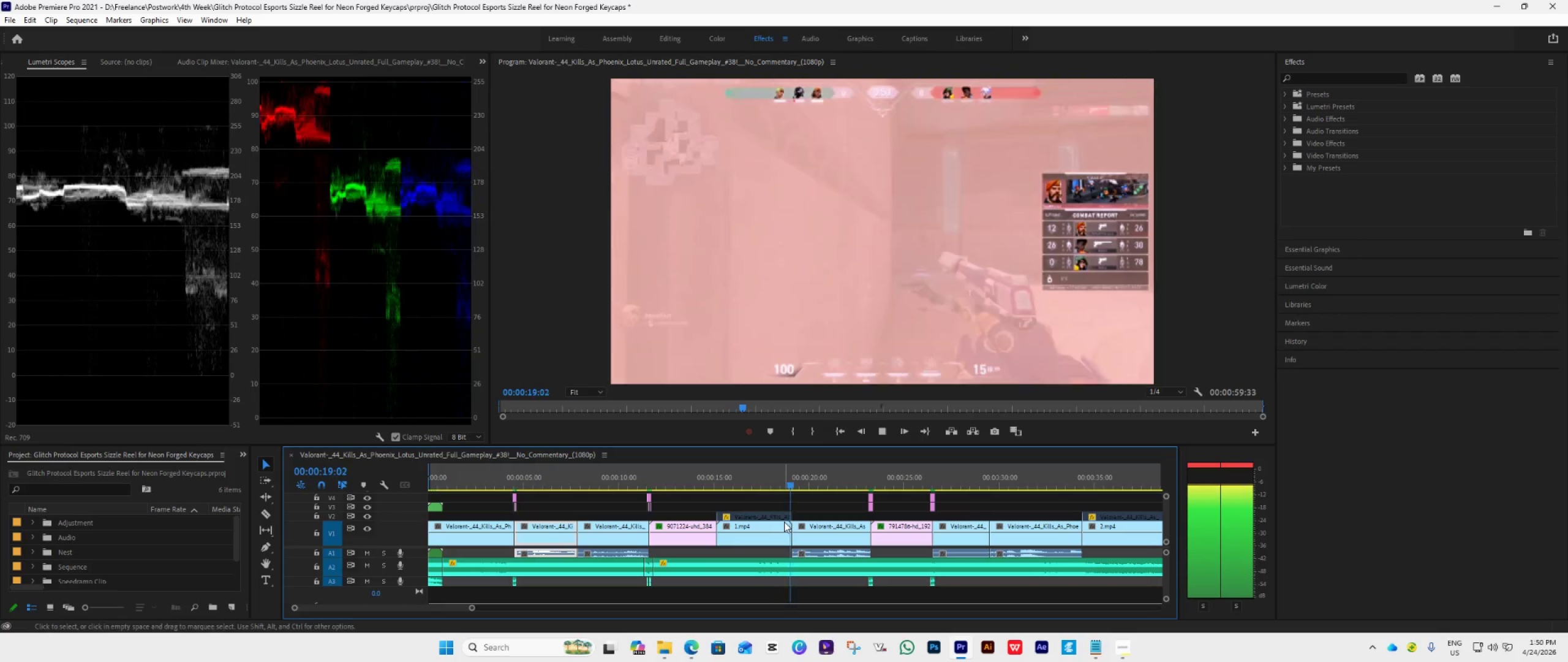 
wait(17.16)
 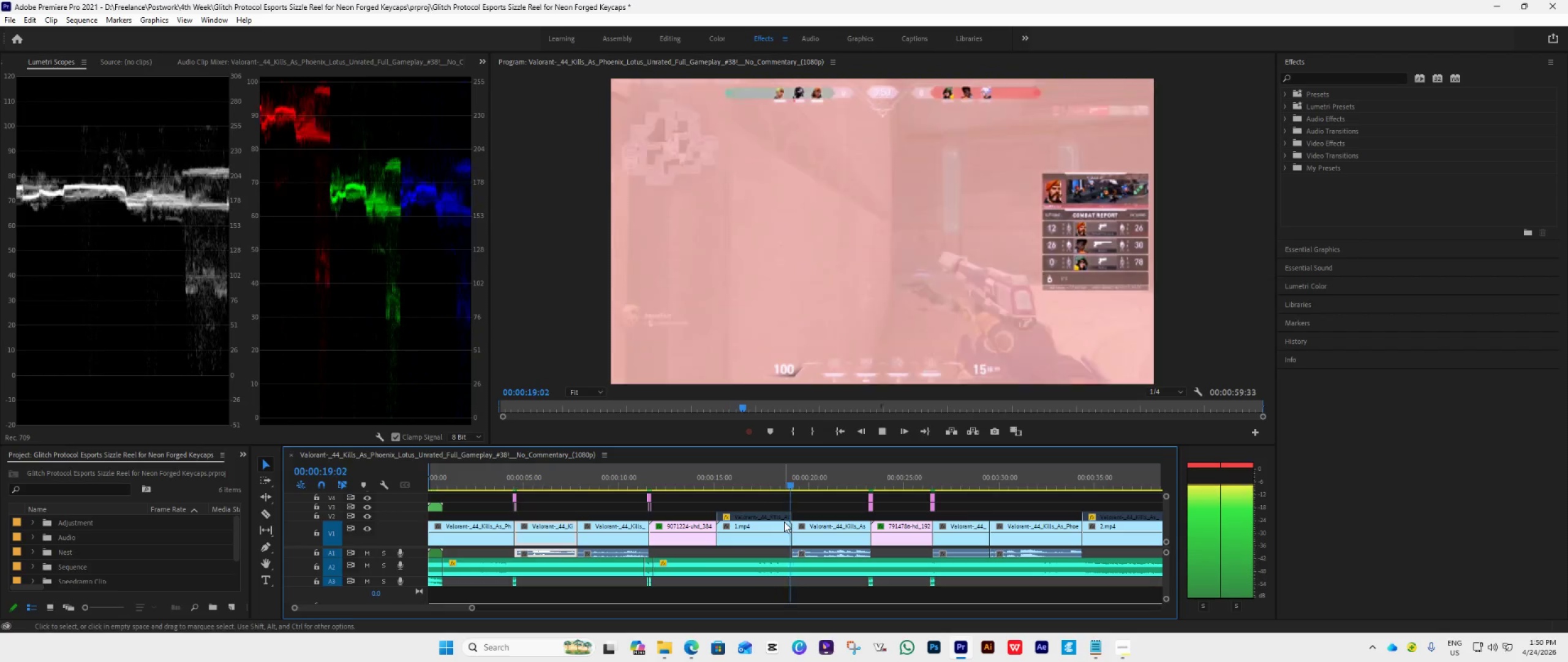 
key(Space)
 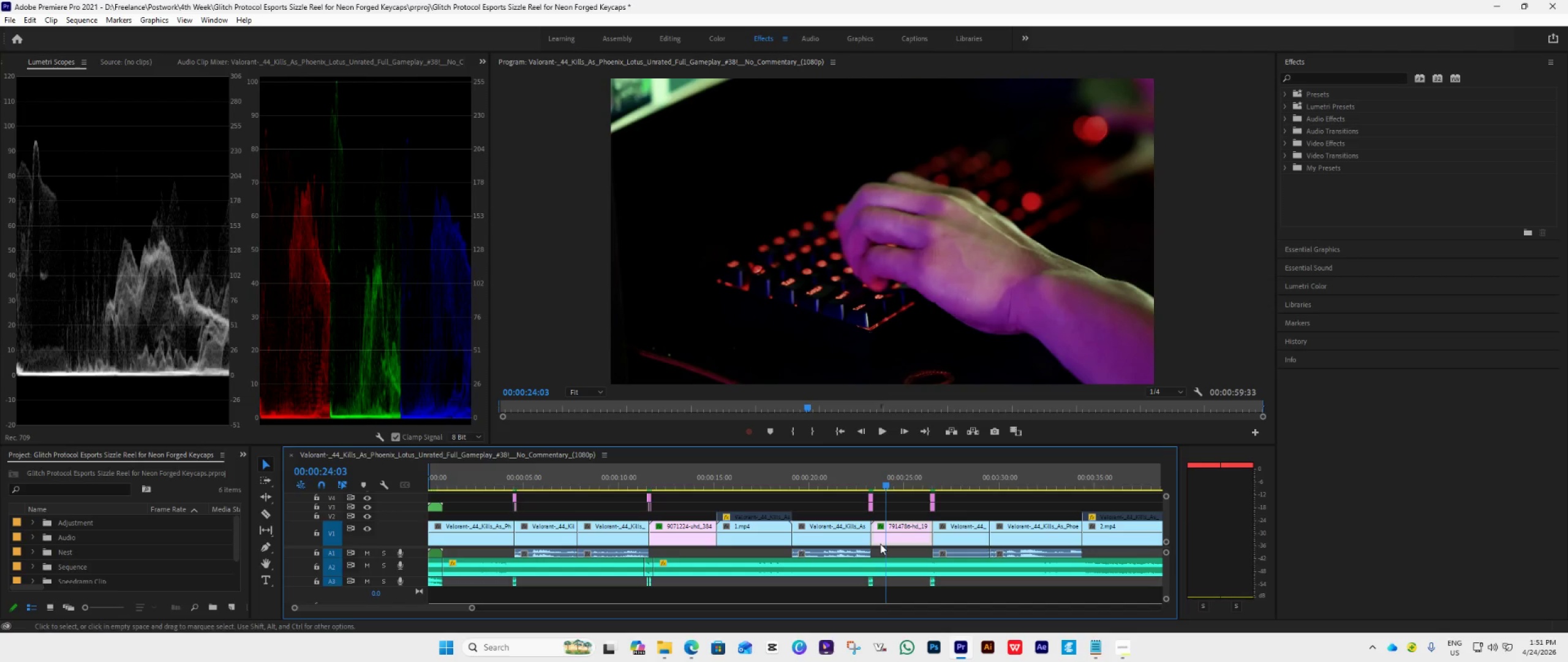 
scroll: coordinate [880, 544], scroll_direction: up, amount: 16.0
 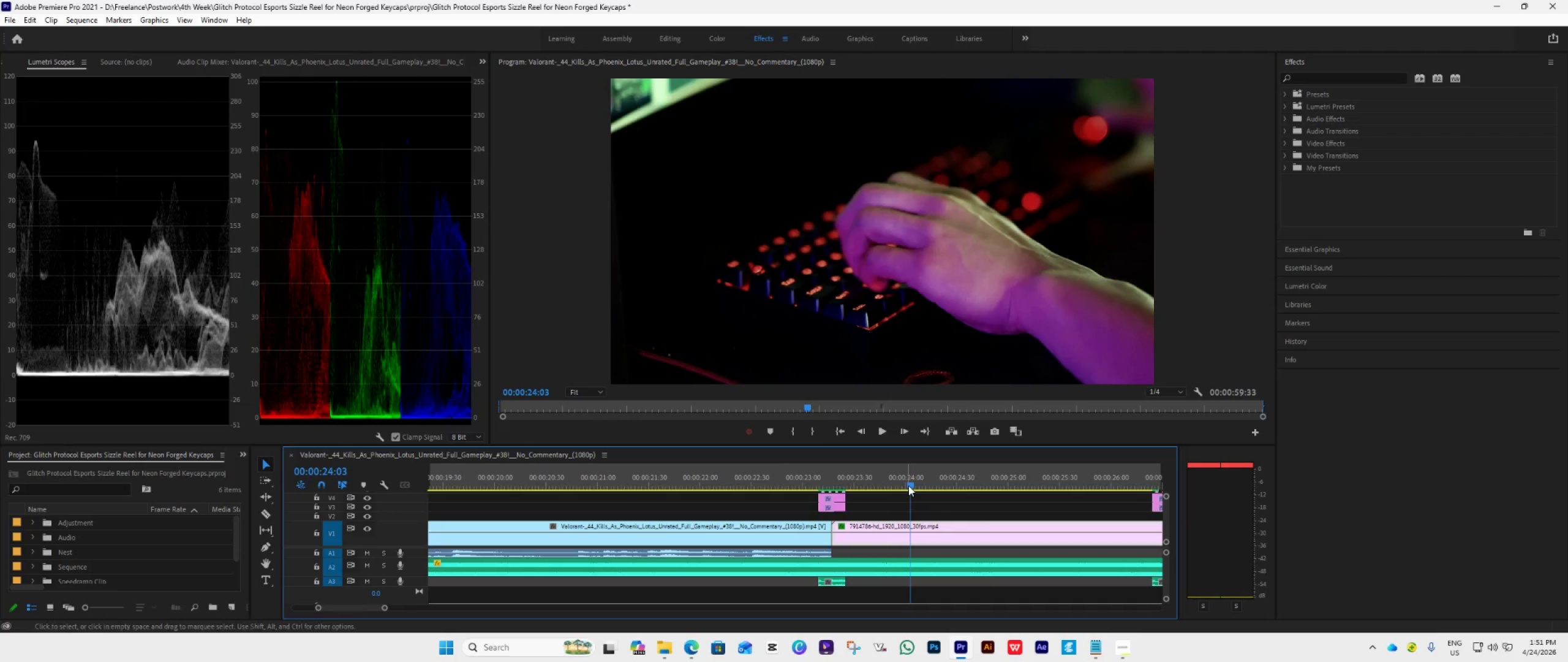 
hold_key(key=AltLeft, duration=0.95)
 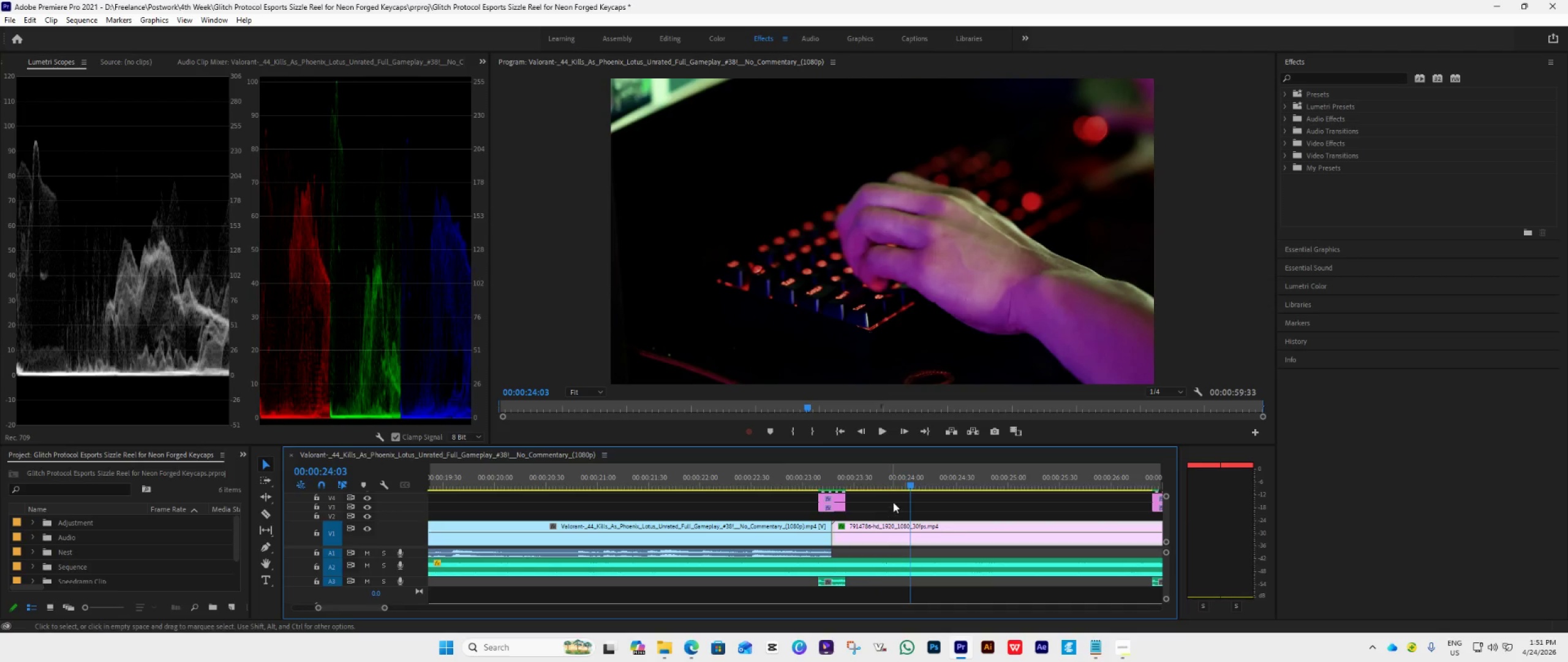 
left_click_drag(start_coordinate=[908, 485], to_coordinate=[814, 525])
 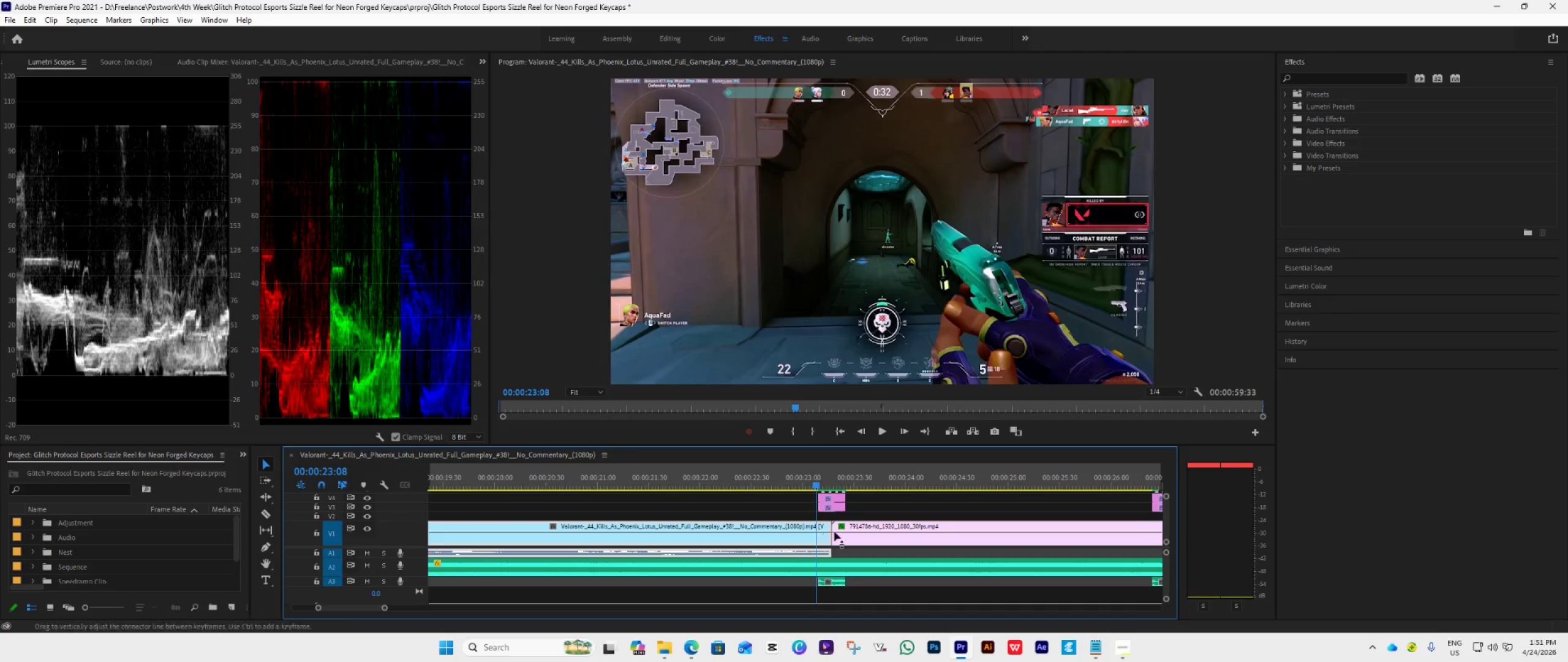 
key(Space)
 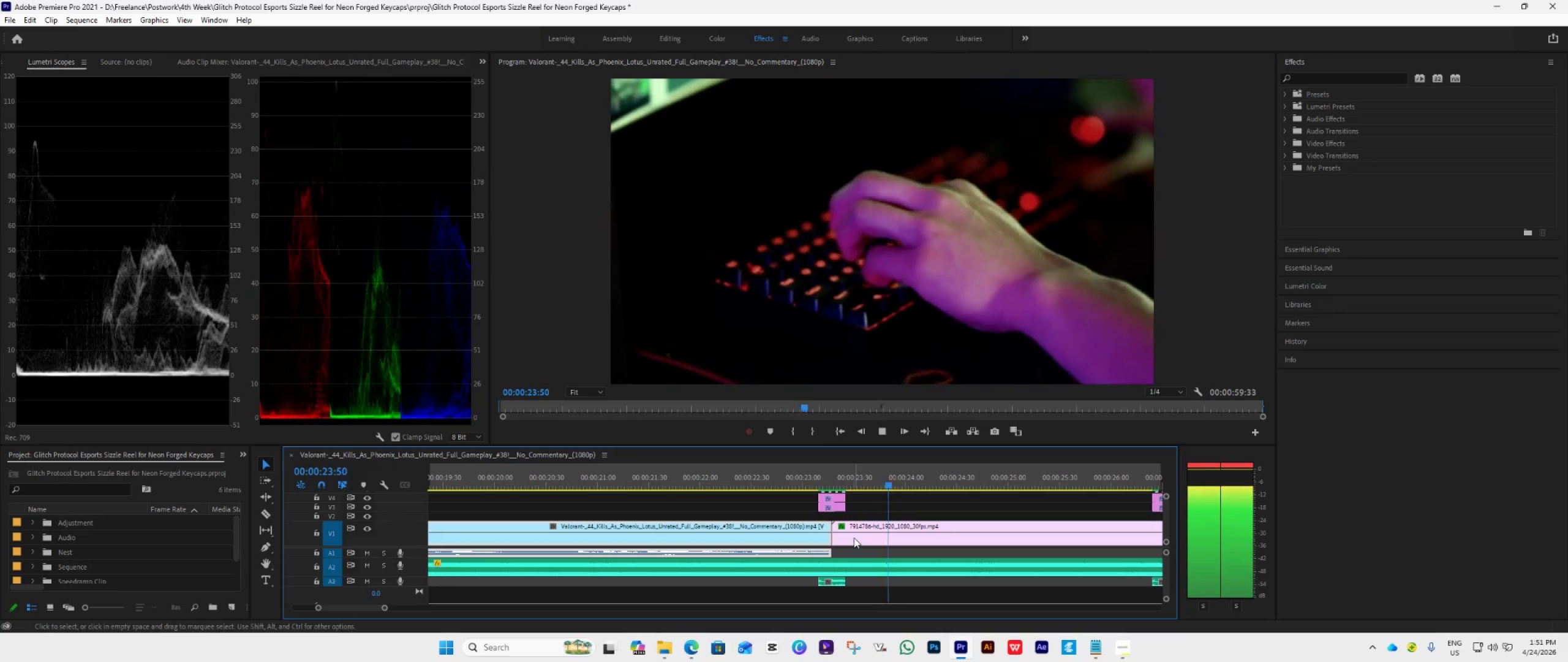 
key(Space)
 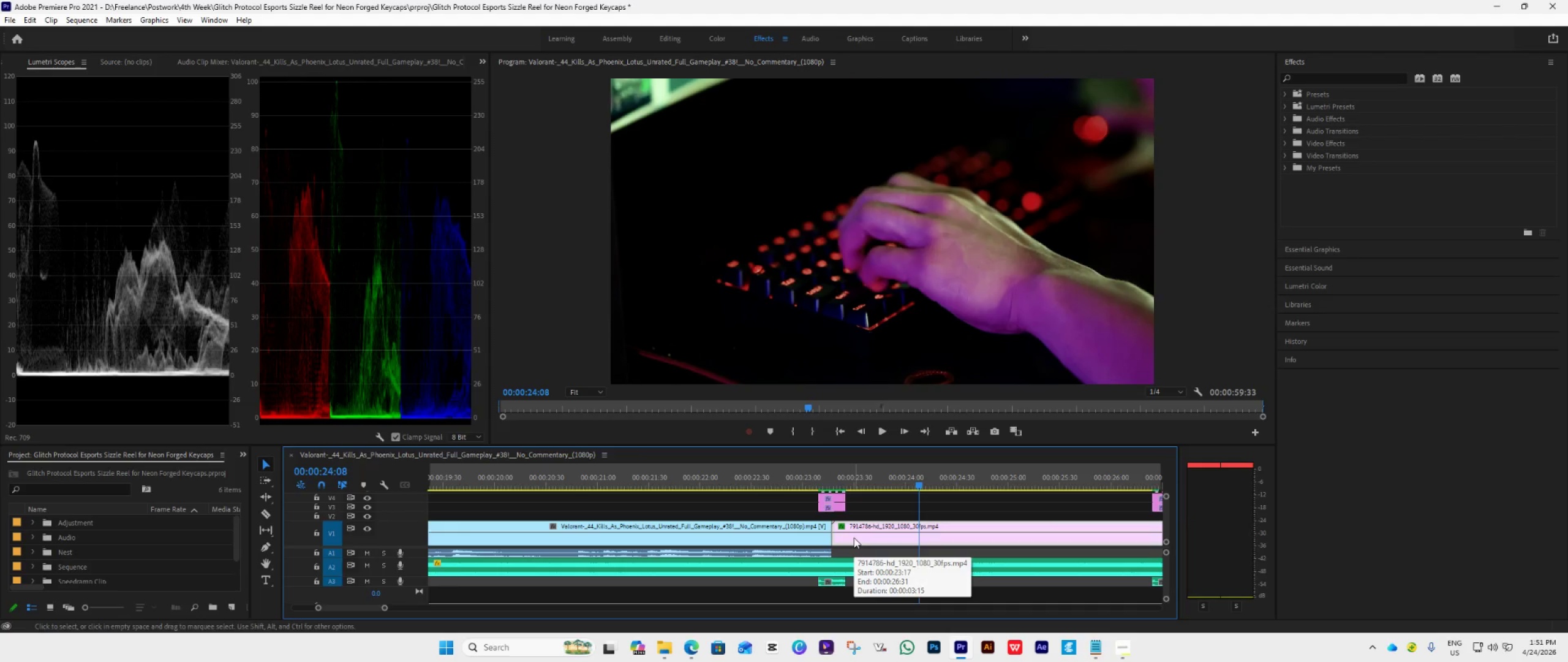 
scroll: coordinate [854, 538], scroll_direction: down, amount: 16.0
 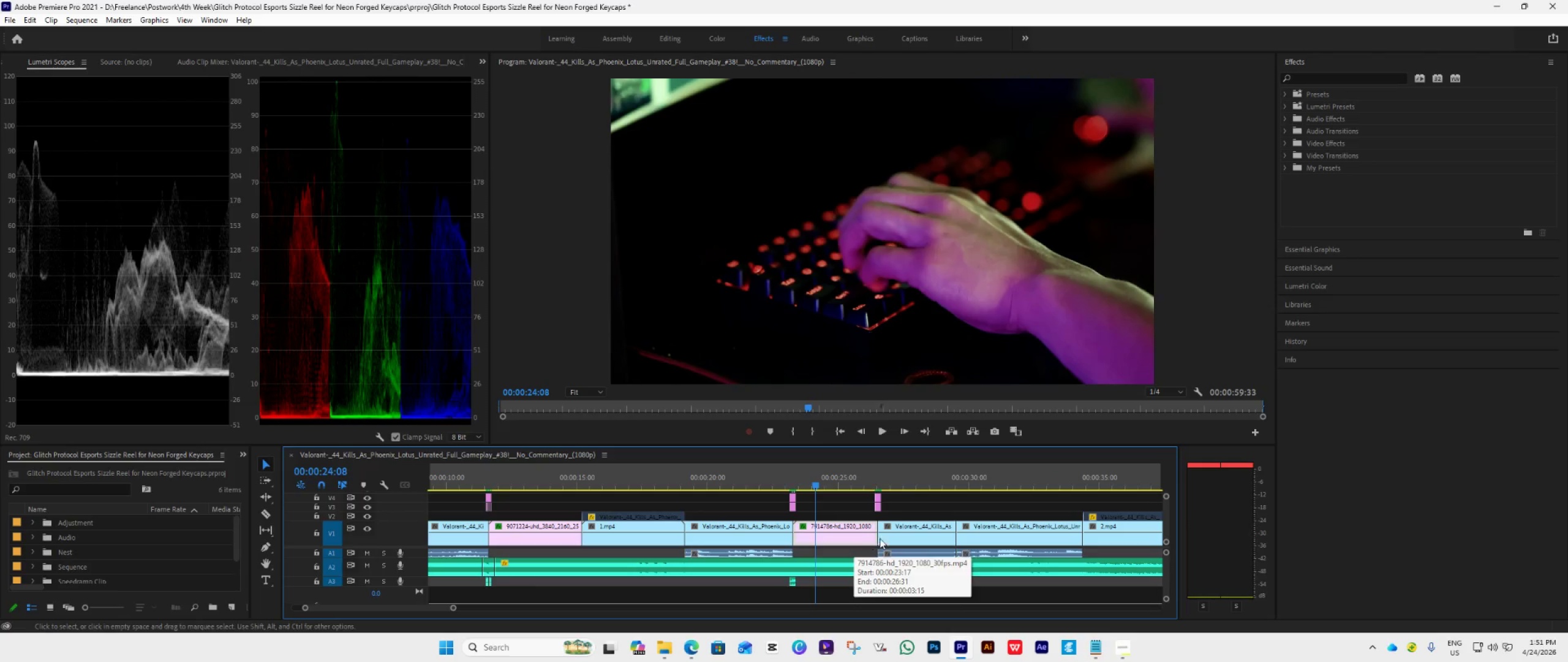 
hold_key(key=AltLeft, duration=0.73)
 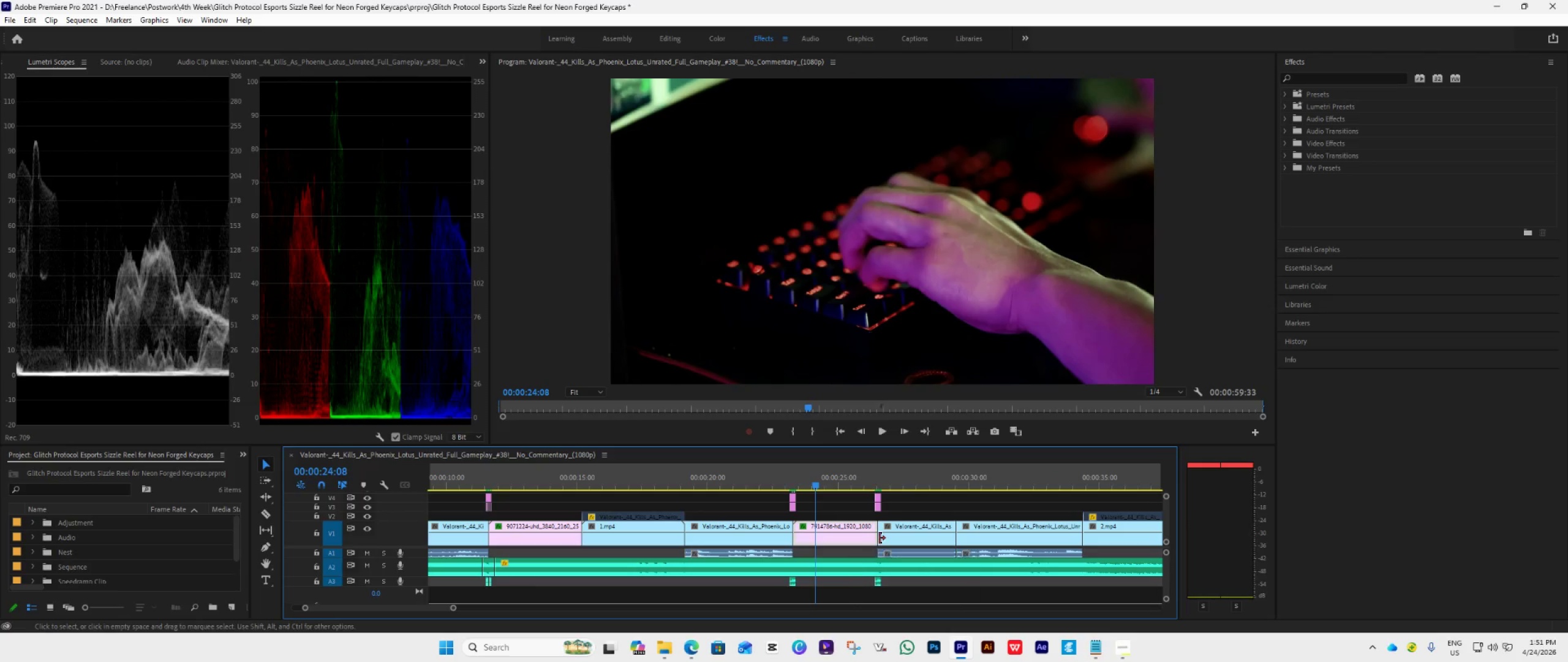 
key(Space)
 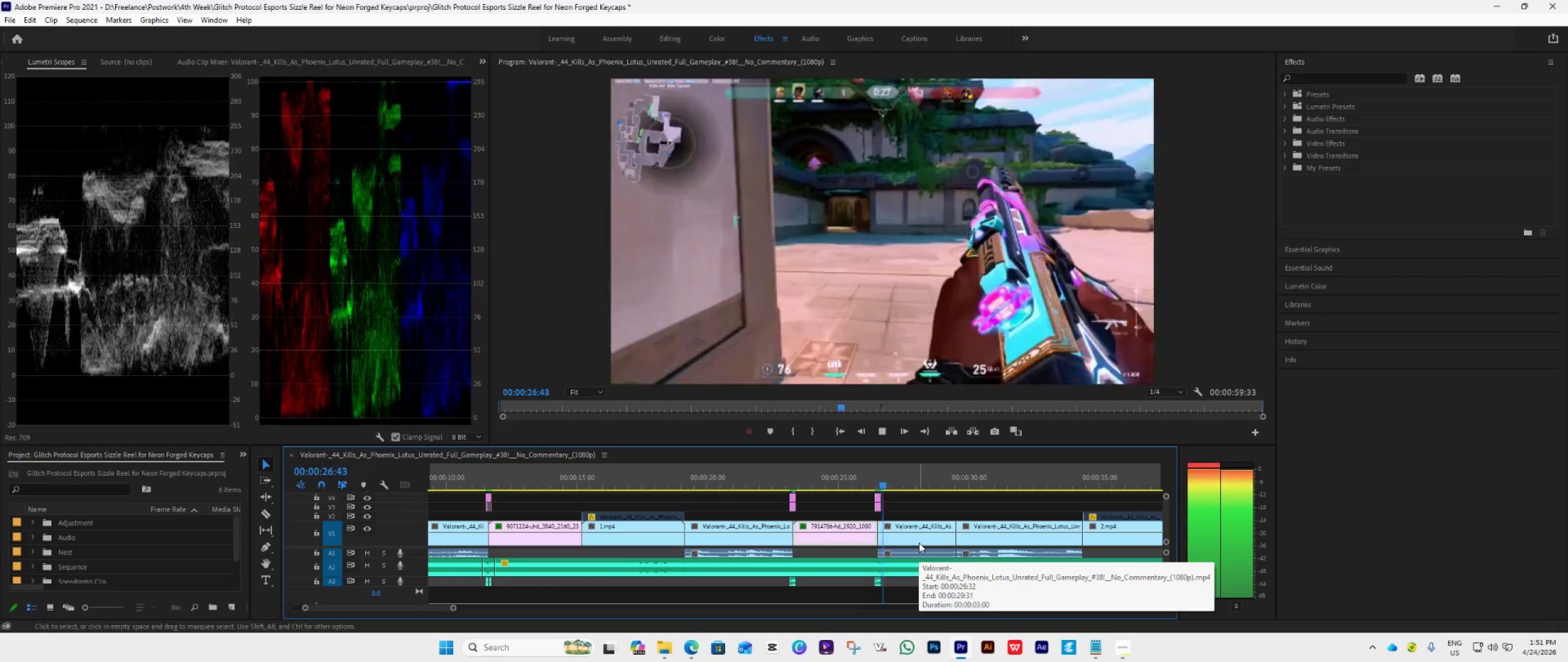 
scroll: coordinate [919, 542], scroll_direction: down, amount: 10.0
 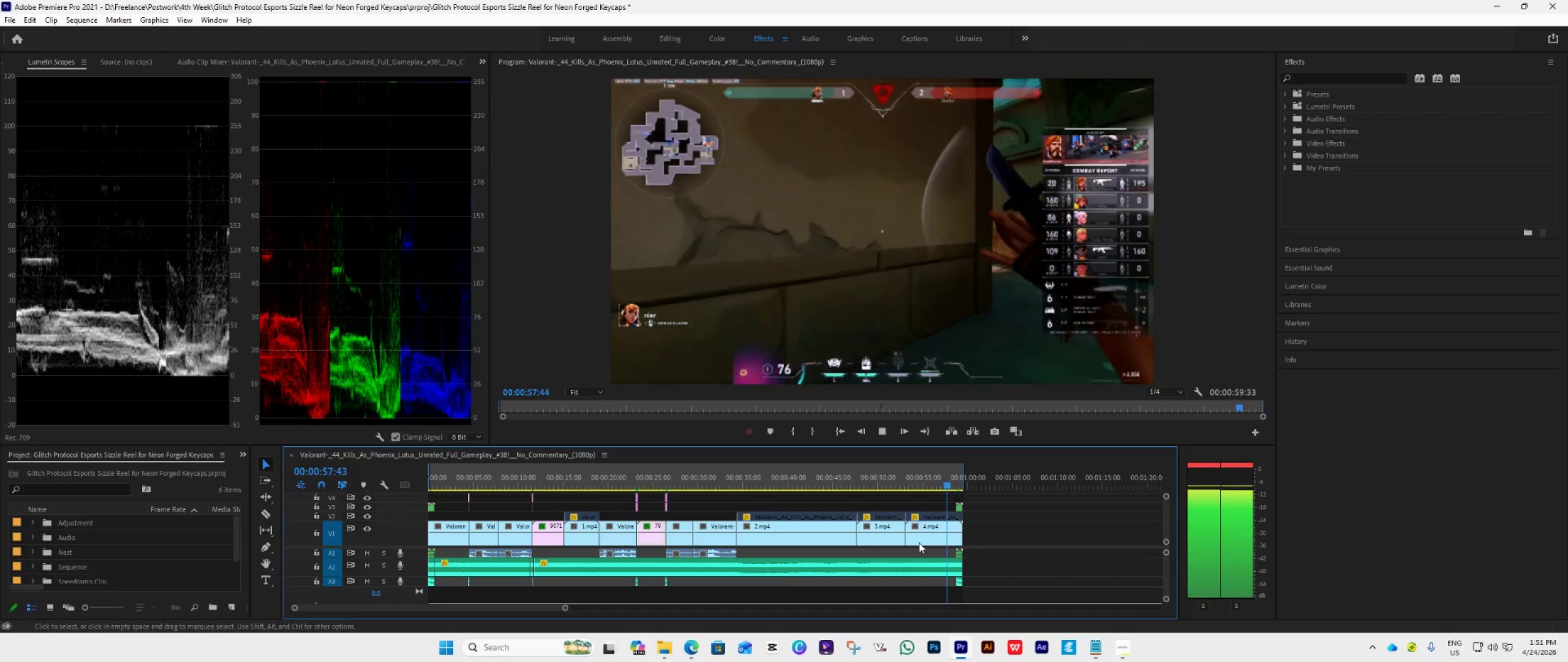 
hold_key(key=AltLeft, duration=0.58)
 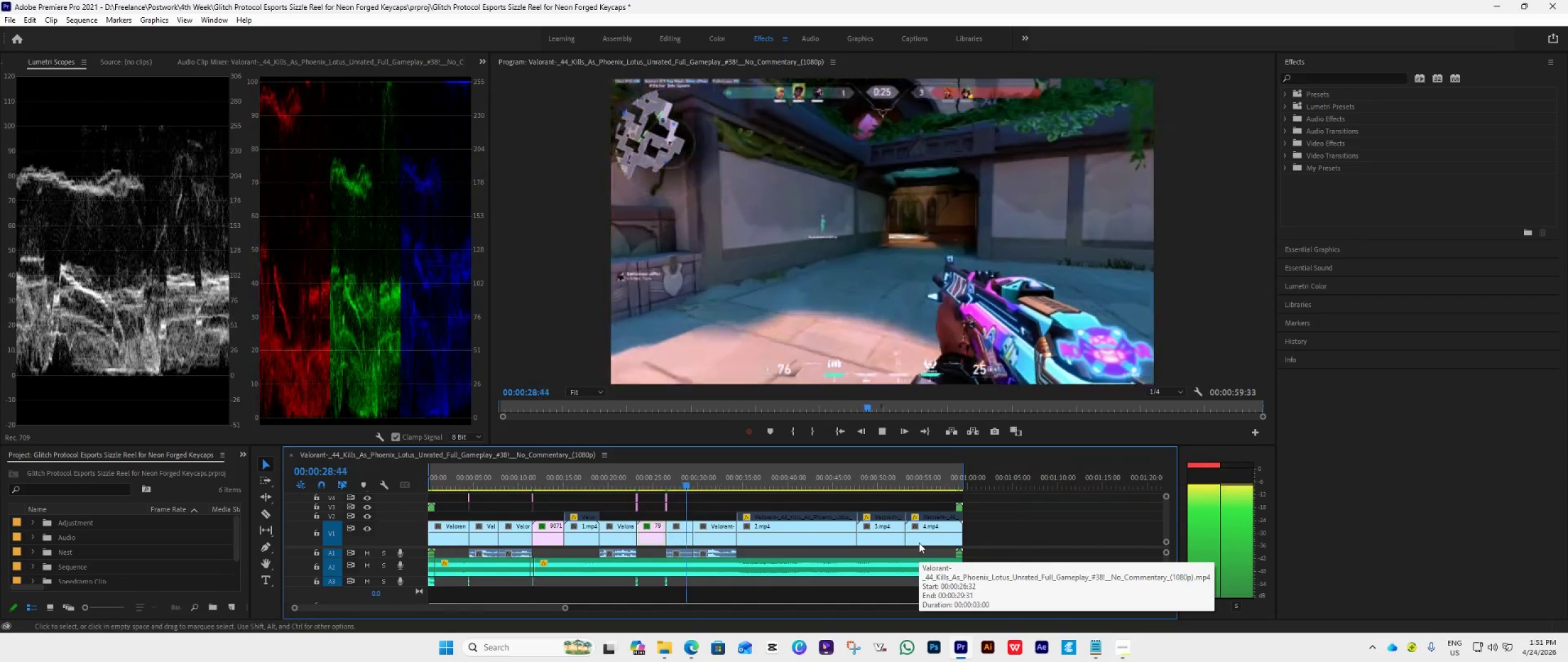 
wait(34.53)
 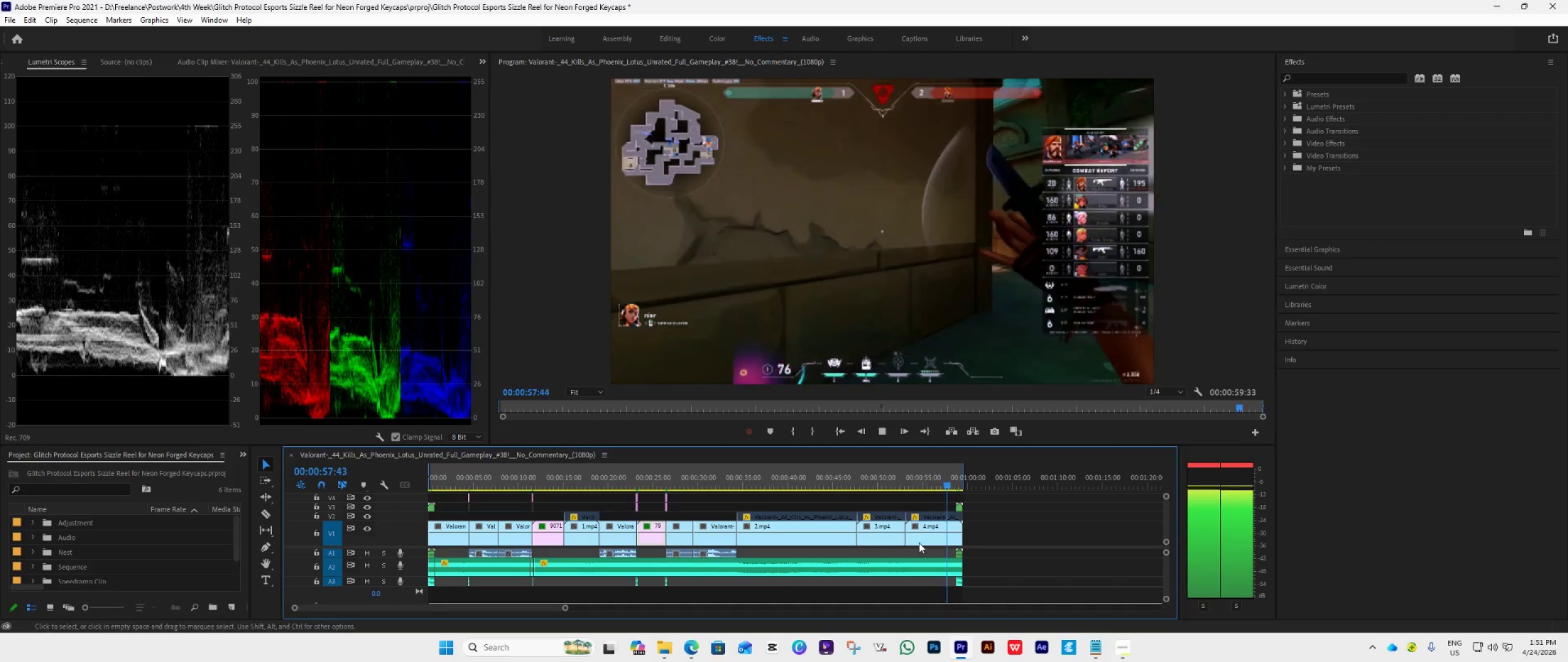 
left_click([839, 432])
 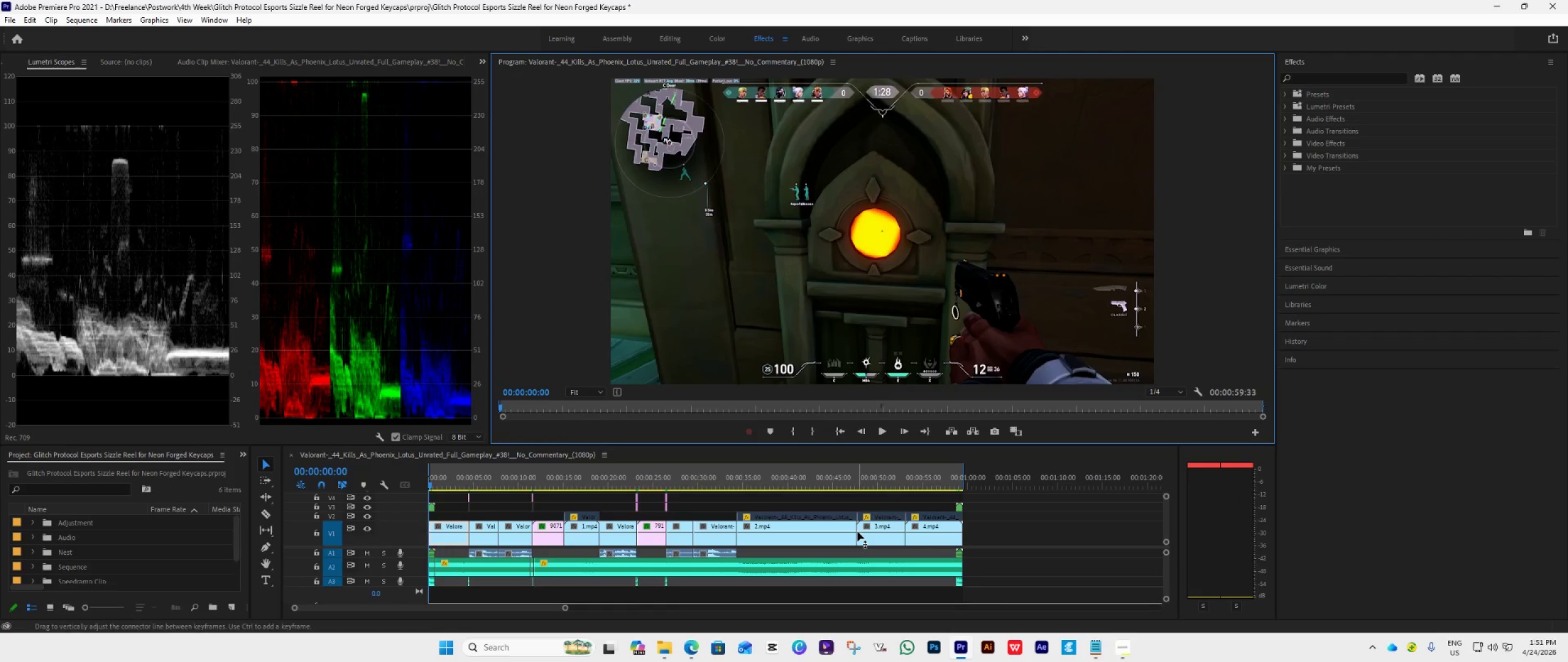 
key(Space)
 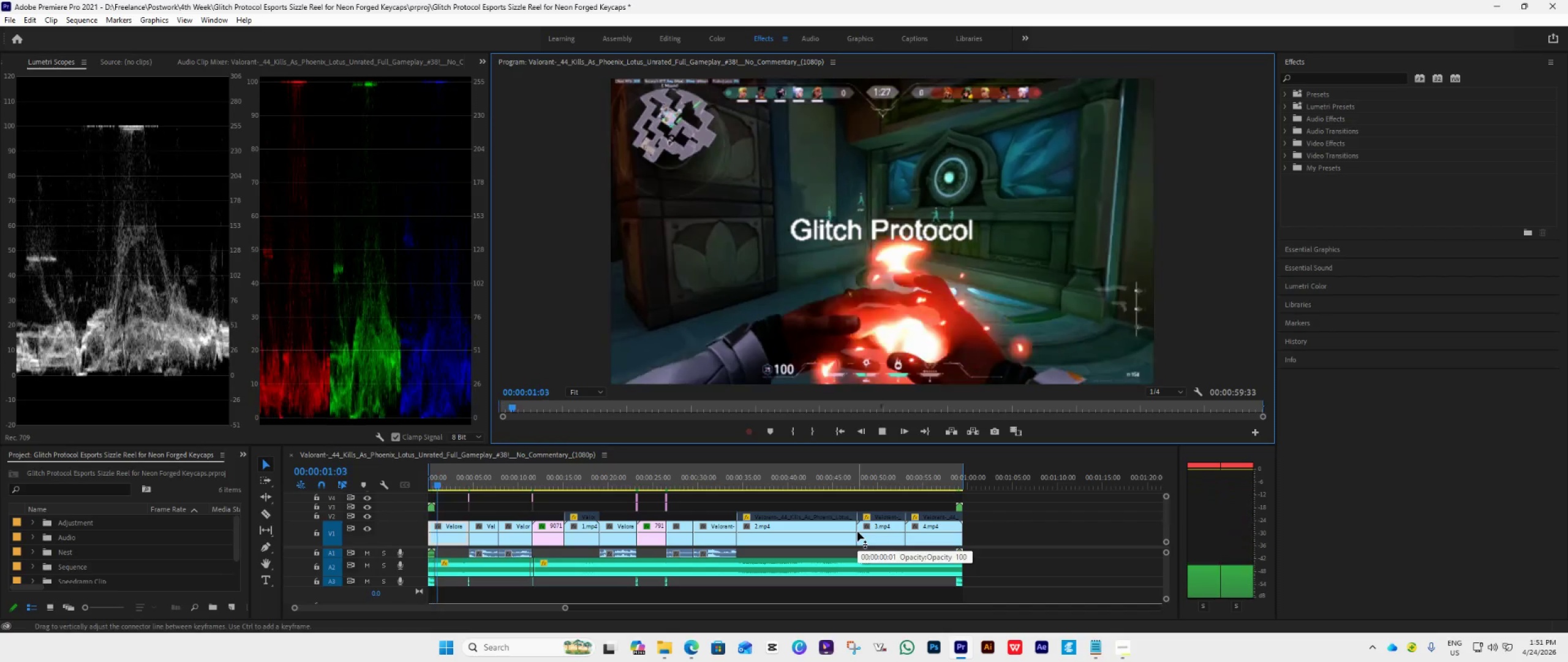 
key(Space)
 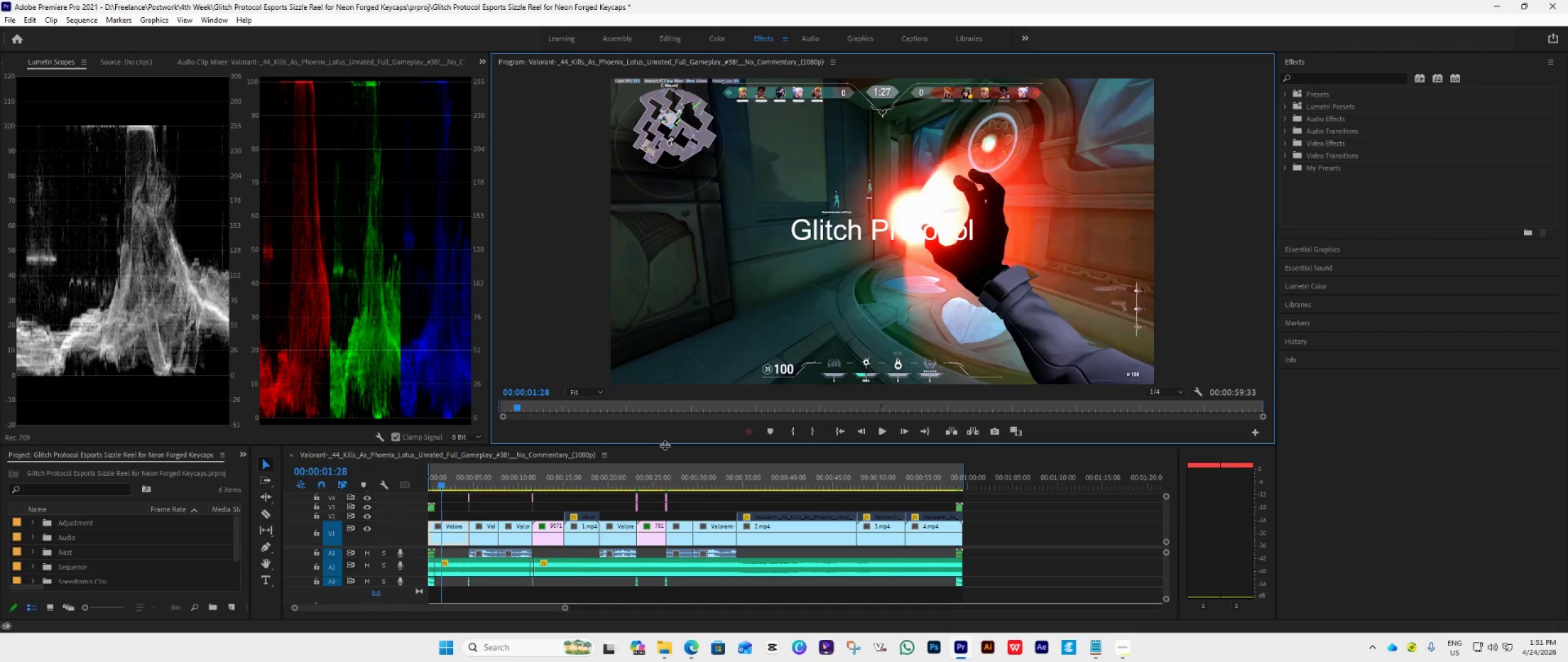 
left_click_drag(start_coordinate=[665, 445], to_coordinate=[680, 395])
 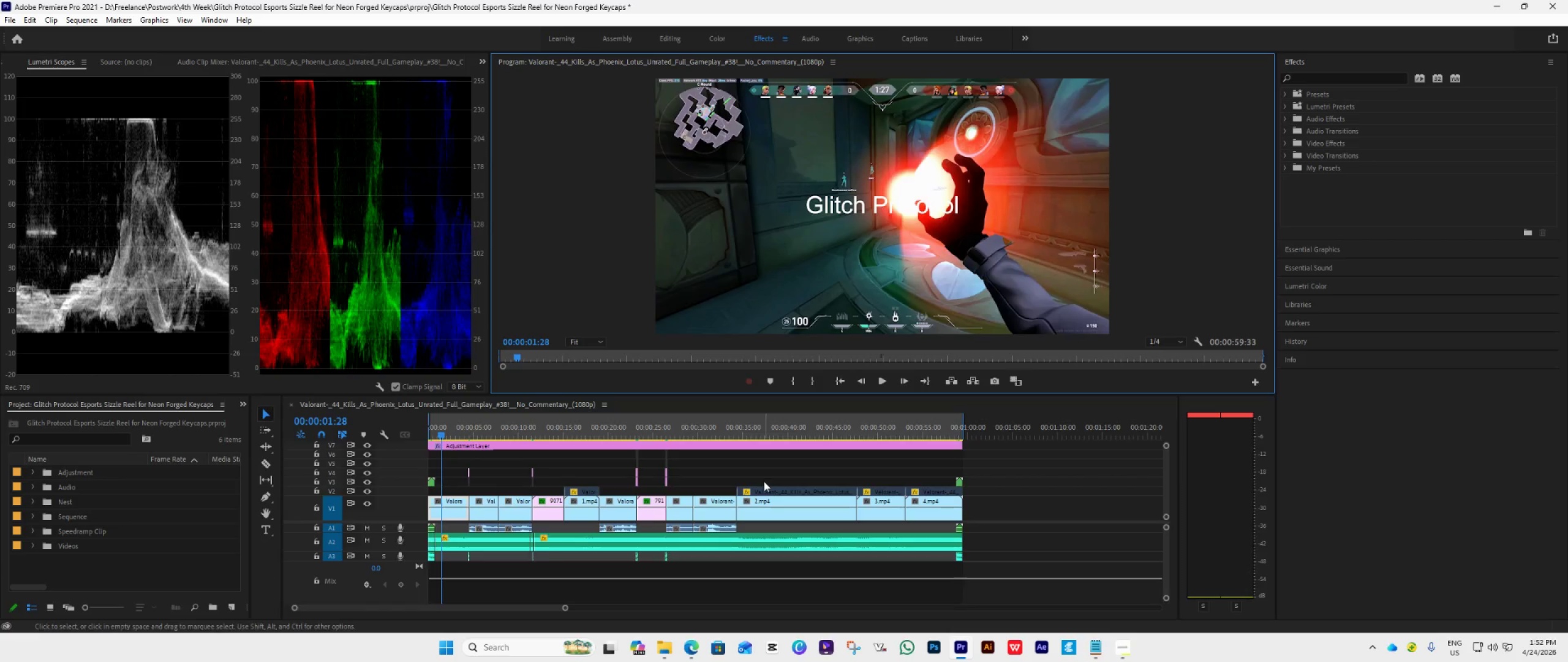 
scroll: coordinate [774, 475], scroll_direction: up, amount: 7.0
 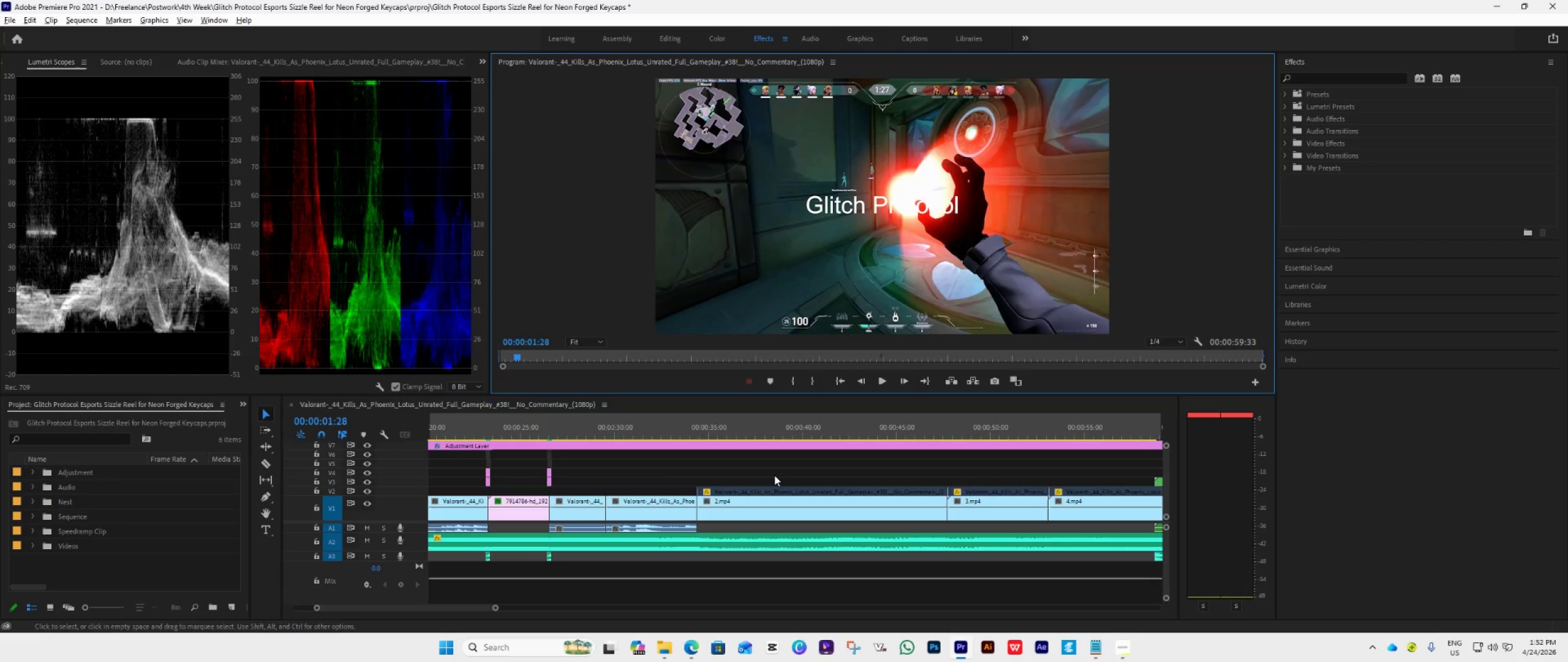 
hold_key(key=AltLeft, duration=1.61)
scroll: coordinate [774, 475], scroll_direction: down, amount: 6.0
 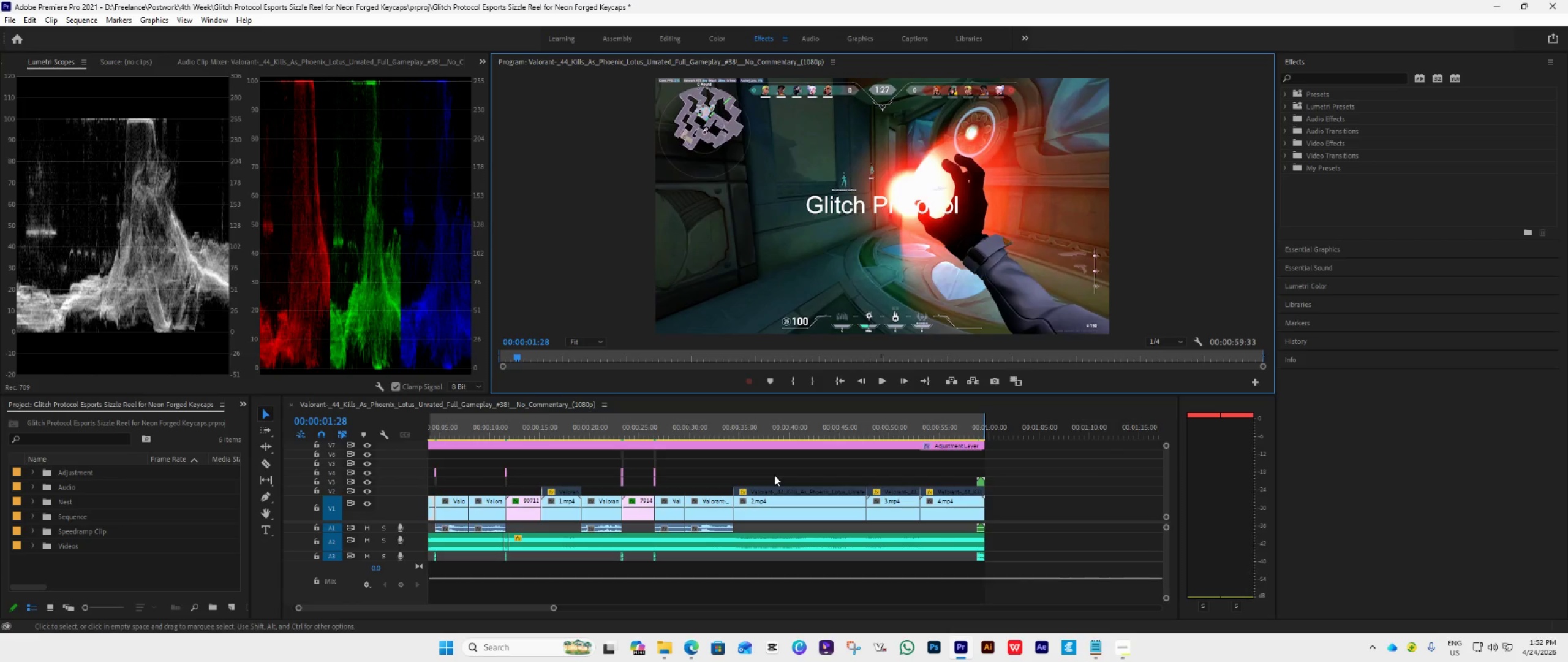 
scroll: coordinate [774, 475], scroll_direction: up, amount: 9.0
 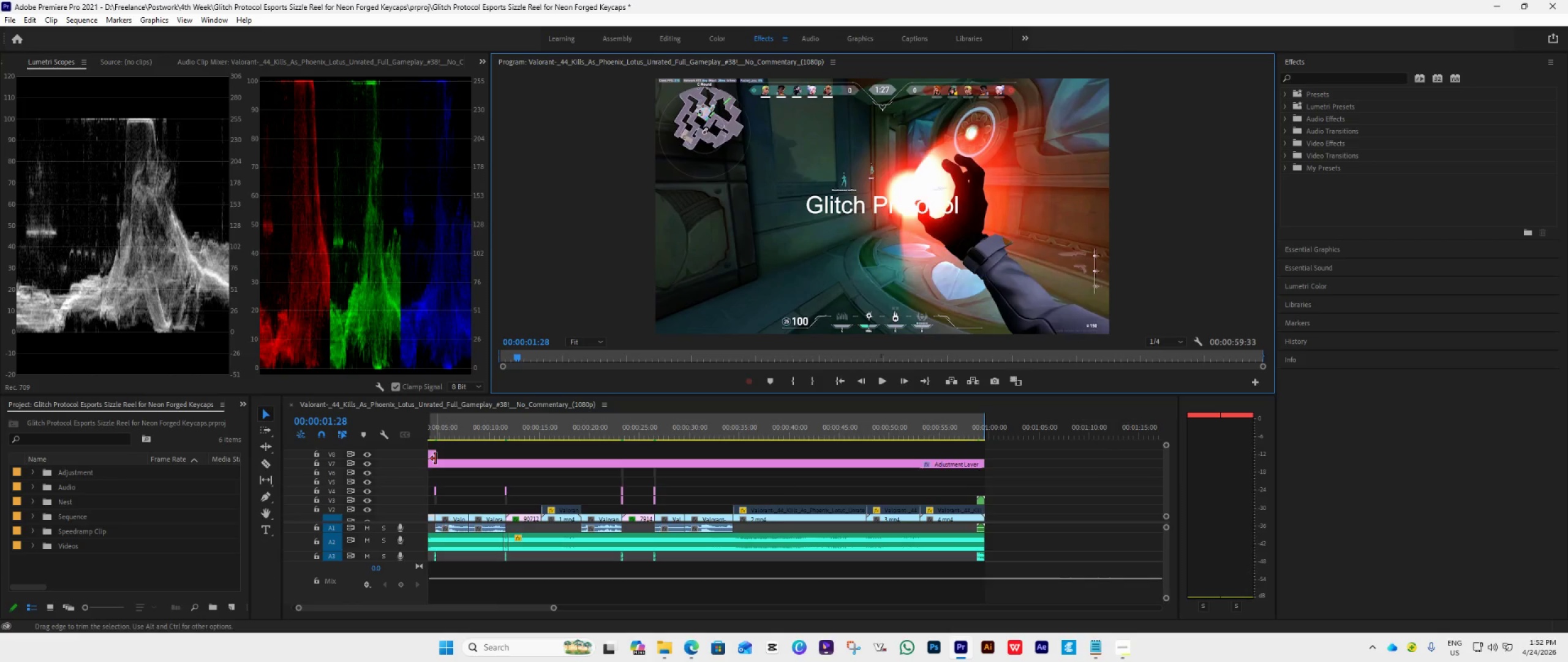 
hold_key(key=ControlLeft, duration=0.86)
 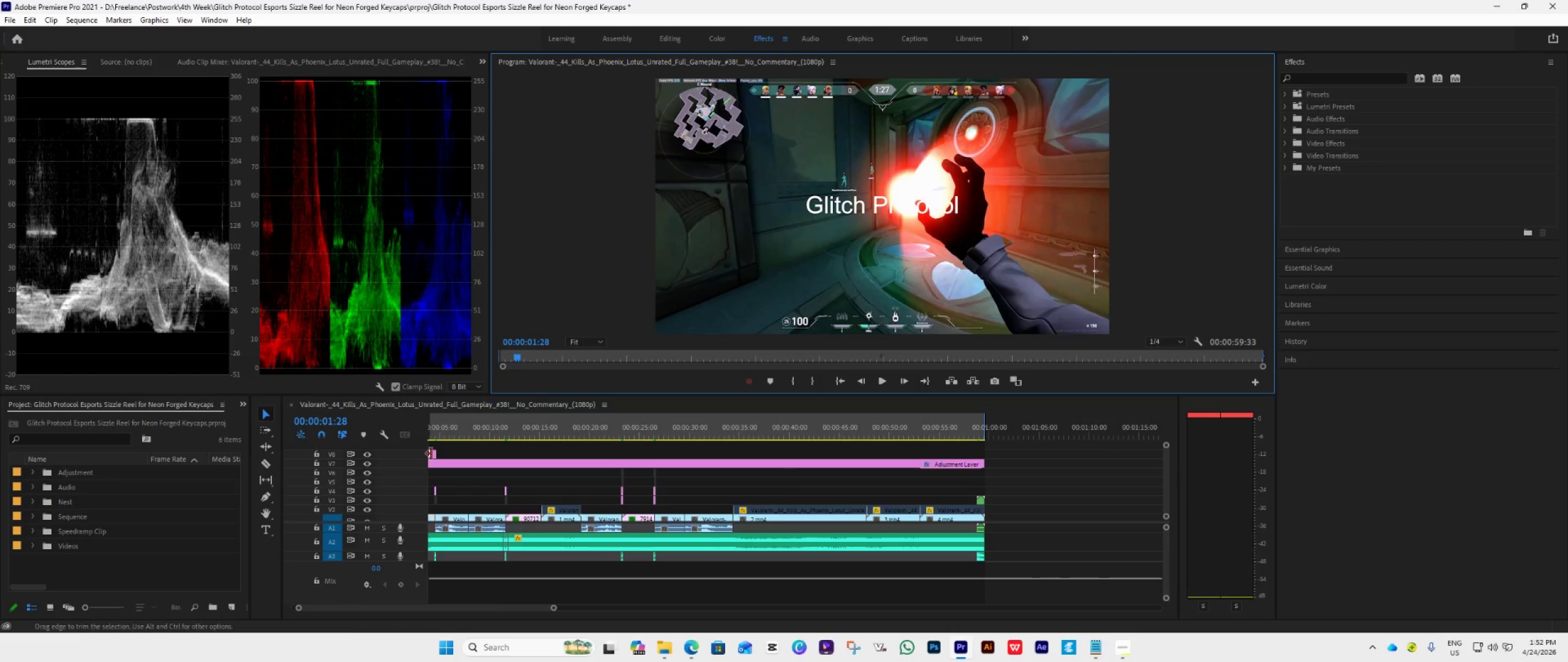 
hold_key(key=AltLeft, duration=0.5)
scroll: coordinate [459, 460], scroll_direction: up, amount: 28.0
 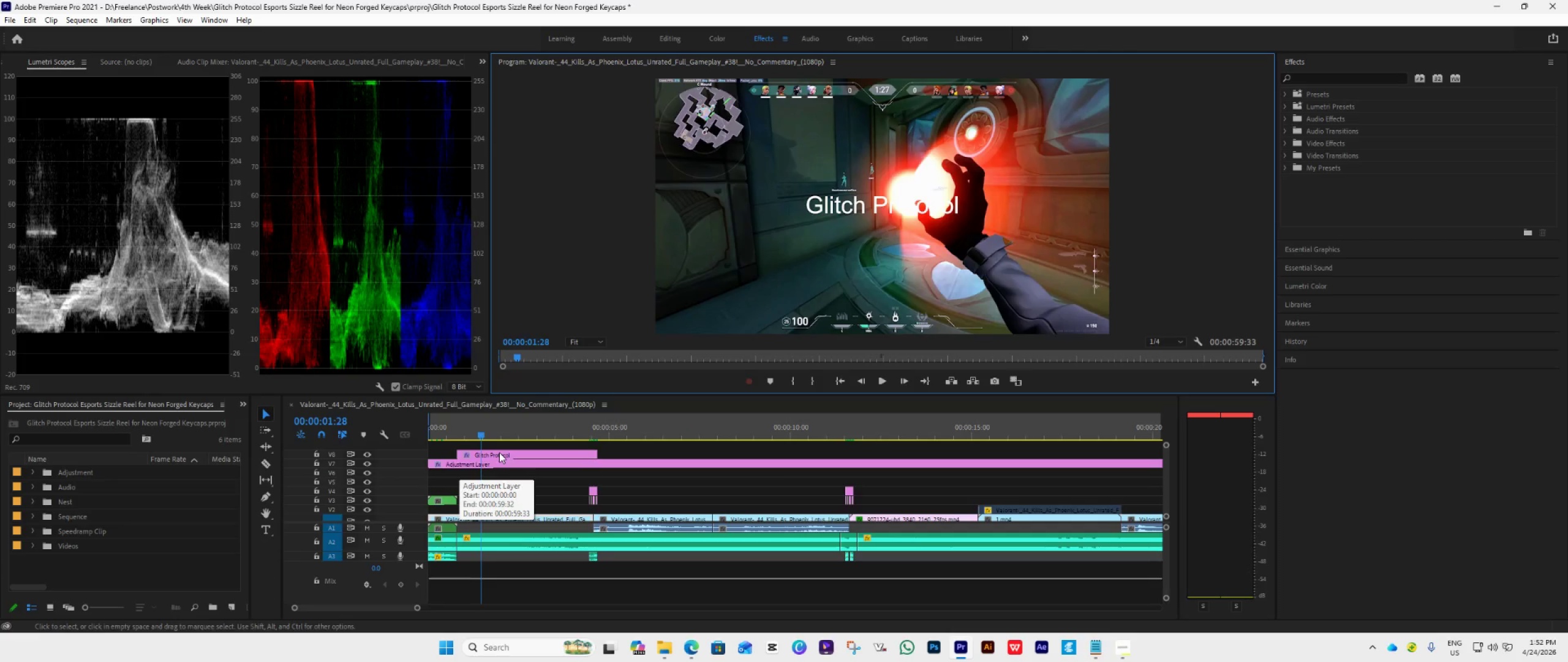 
left_click([500, 452])
 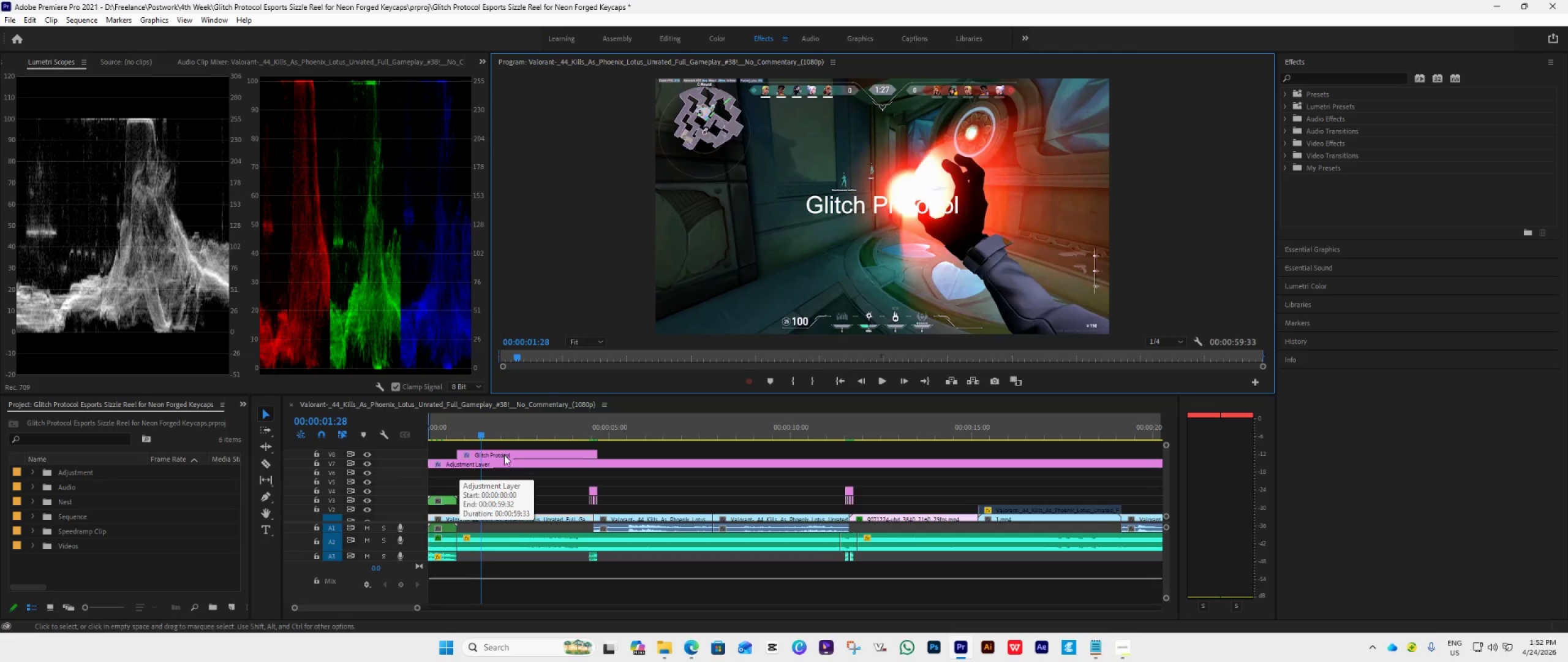 
left_click([507, 457])
 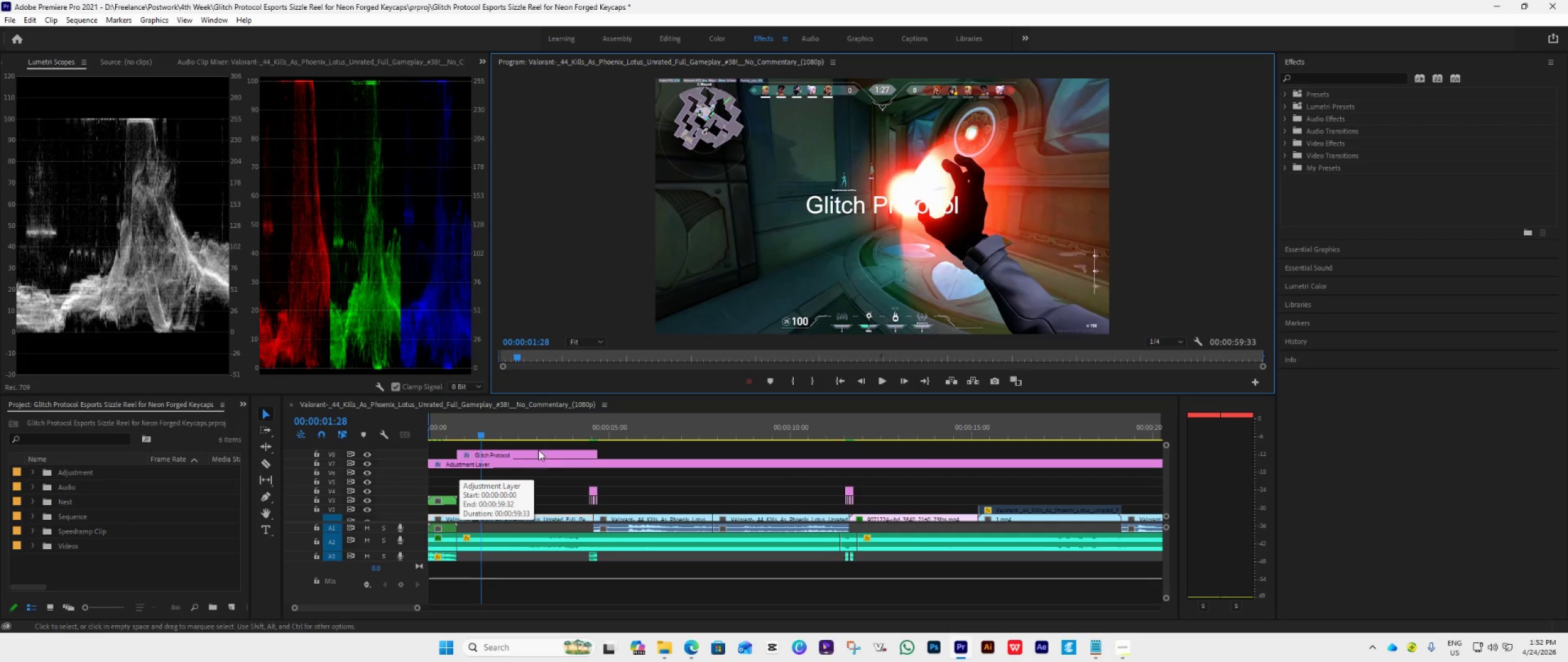 
left_click([538, 451])
 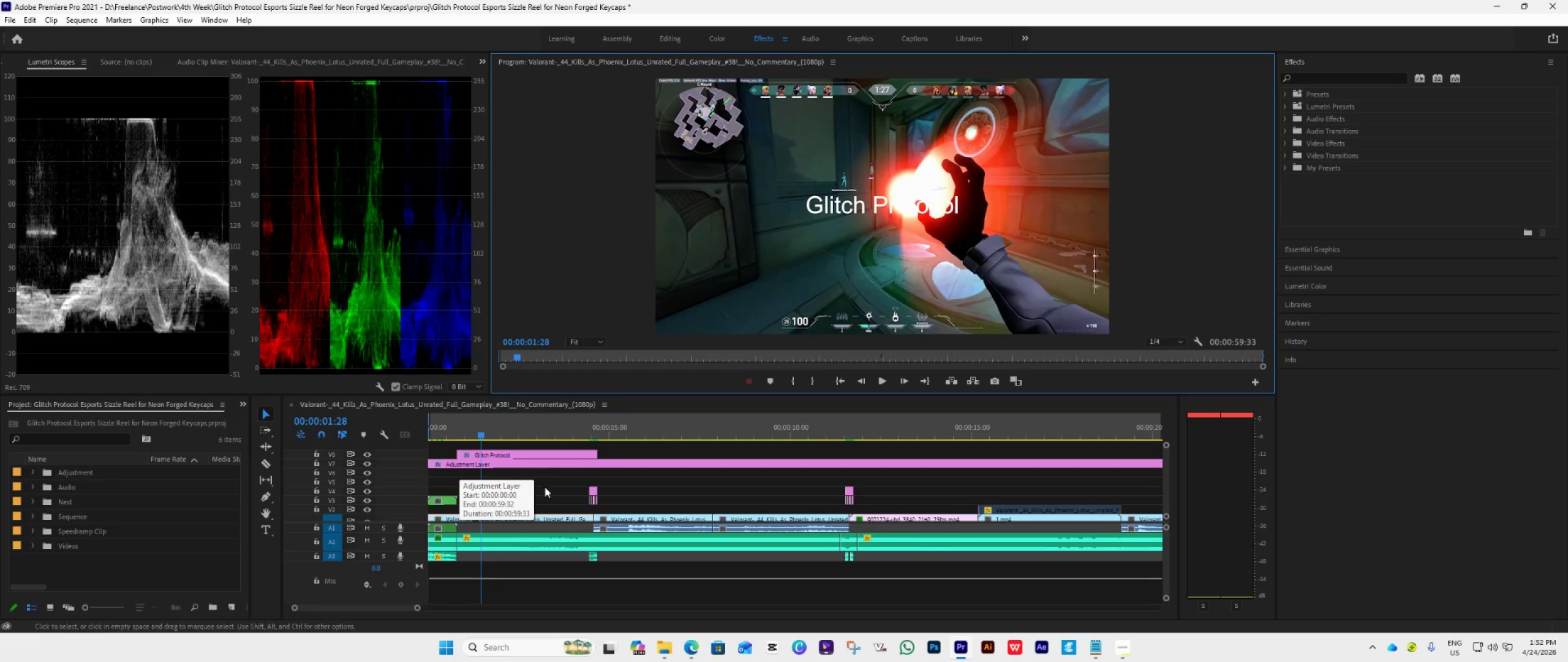 
left_click([551, 490])
 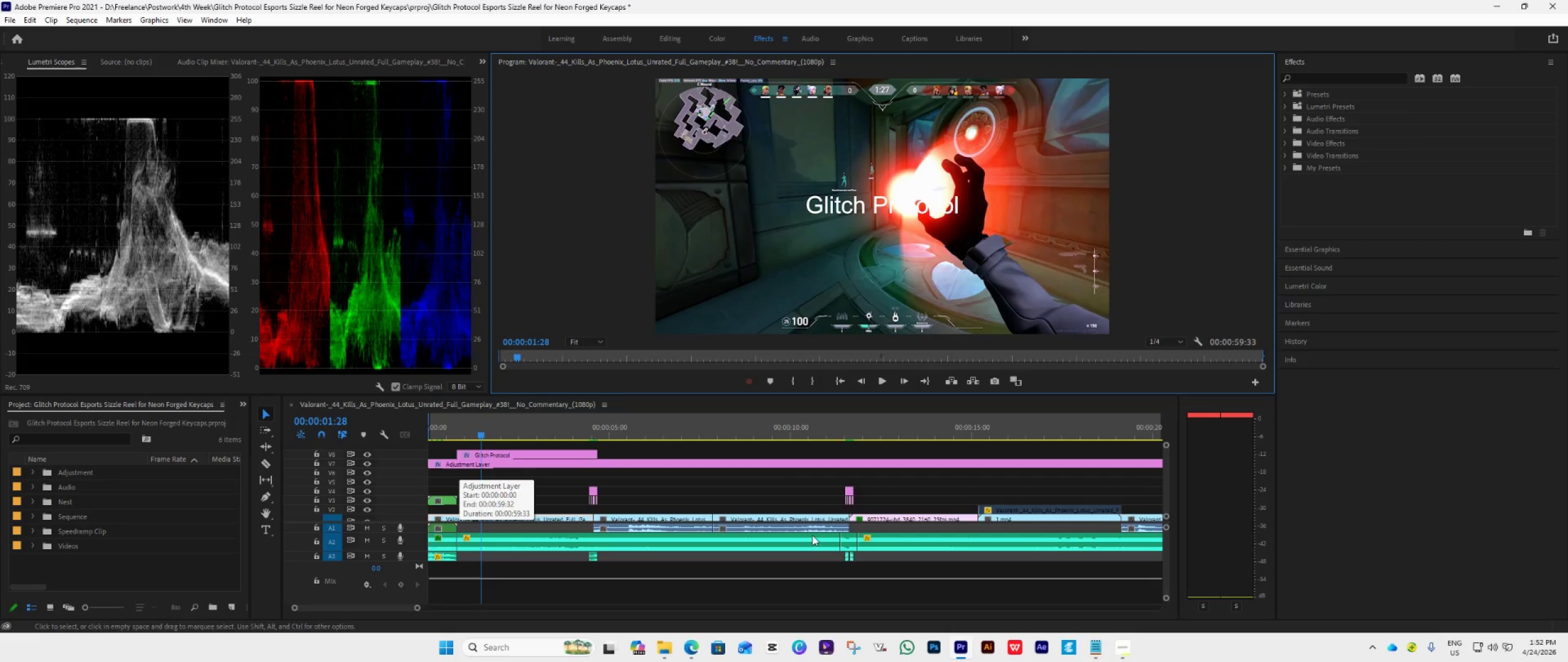 
key(Control+S)
 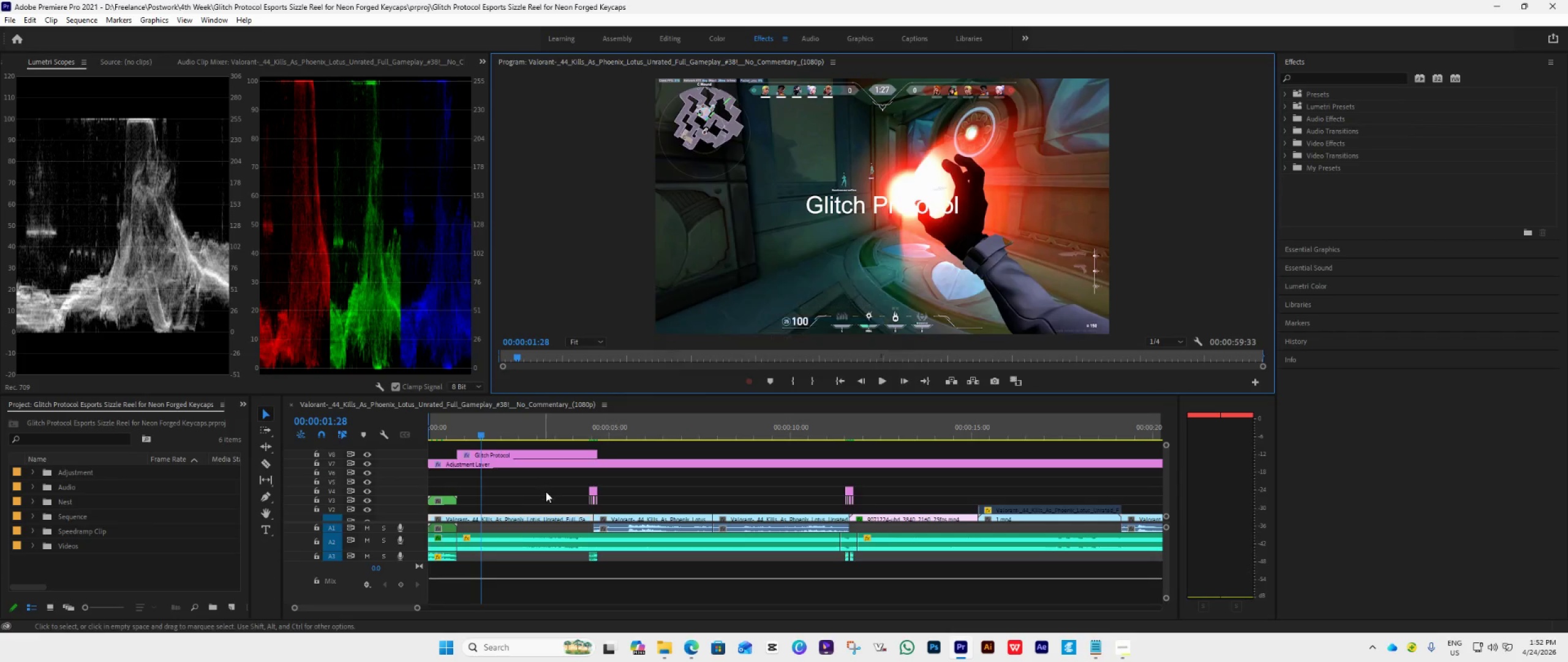 
left_click([548, 492])
 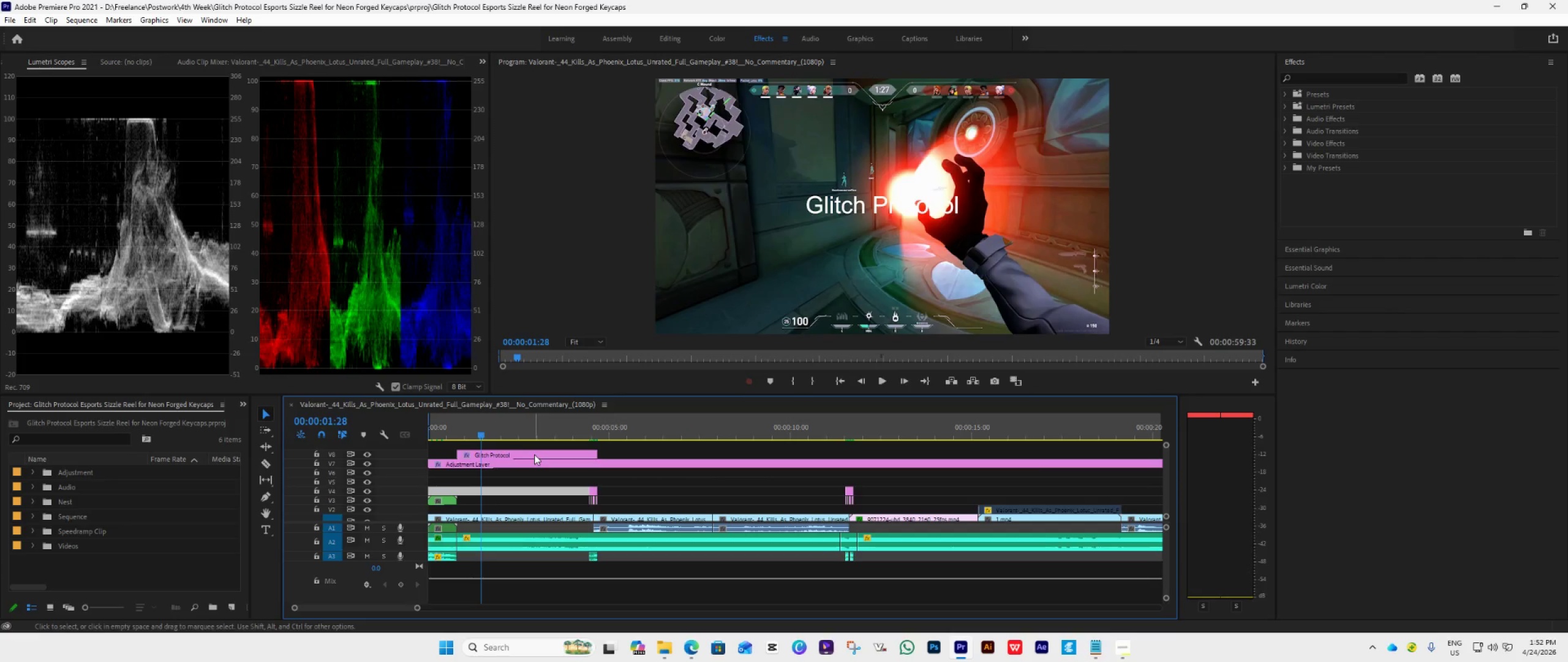 
double_click([534, 454])
 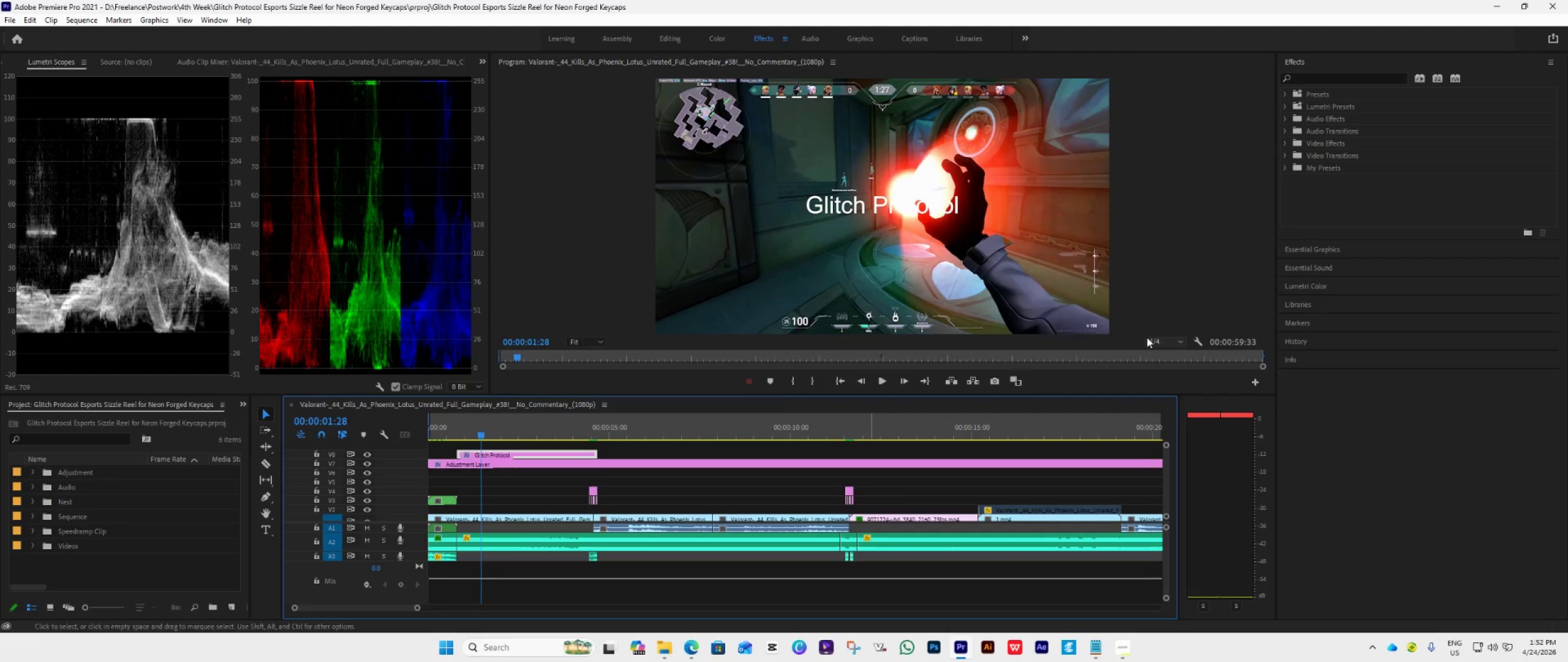 
wait(7.41)
 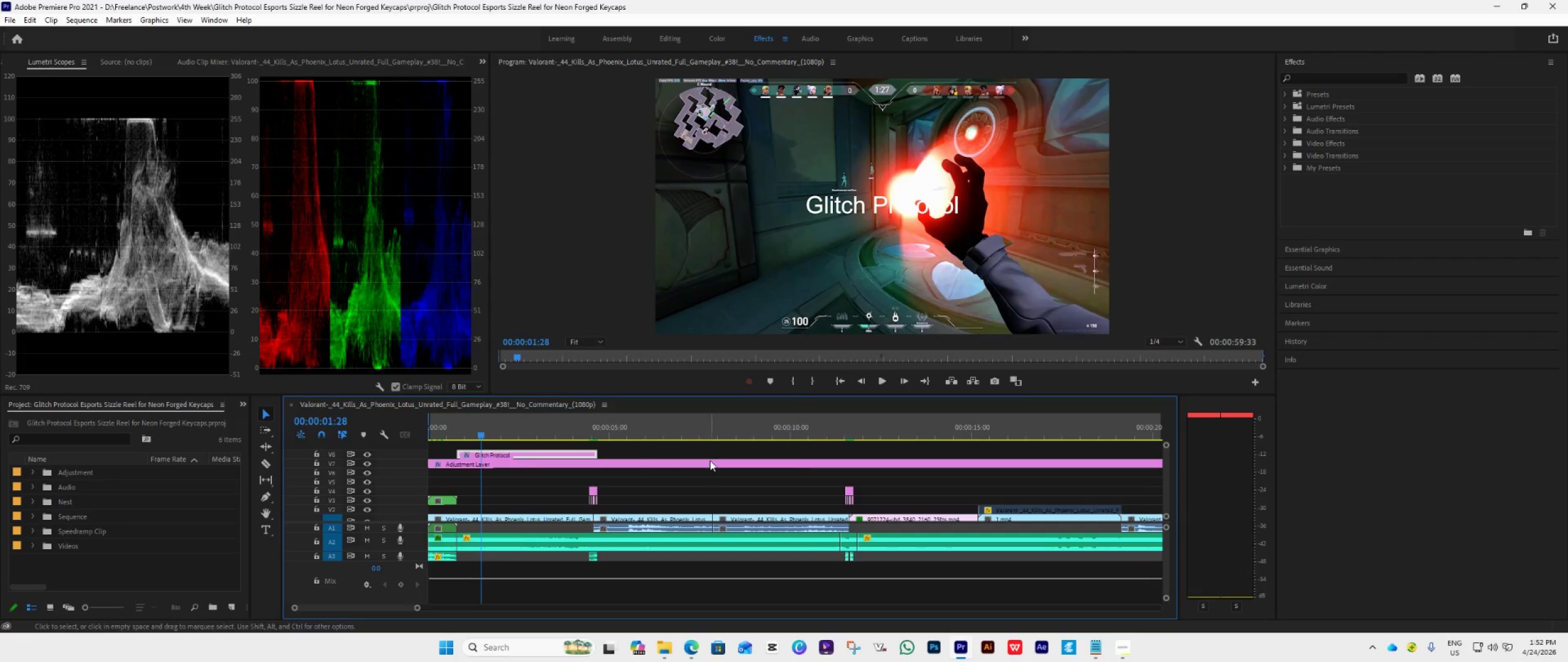 
left_click([126, 66])
 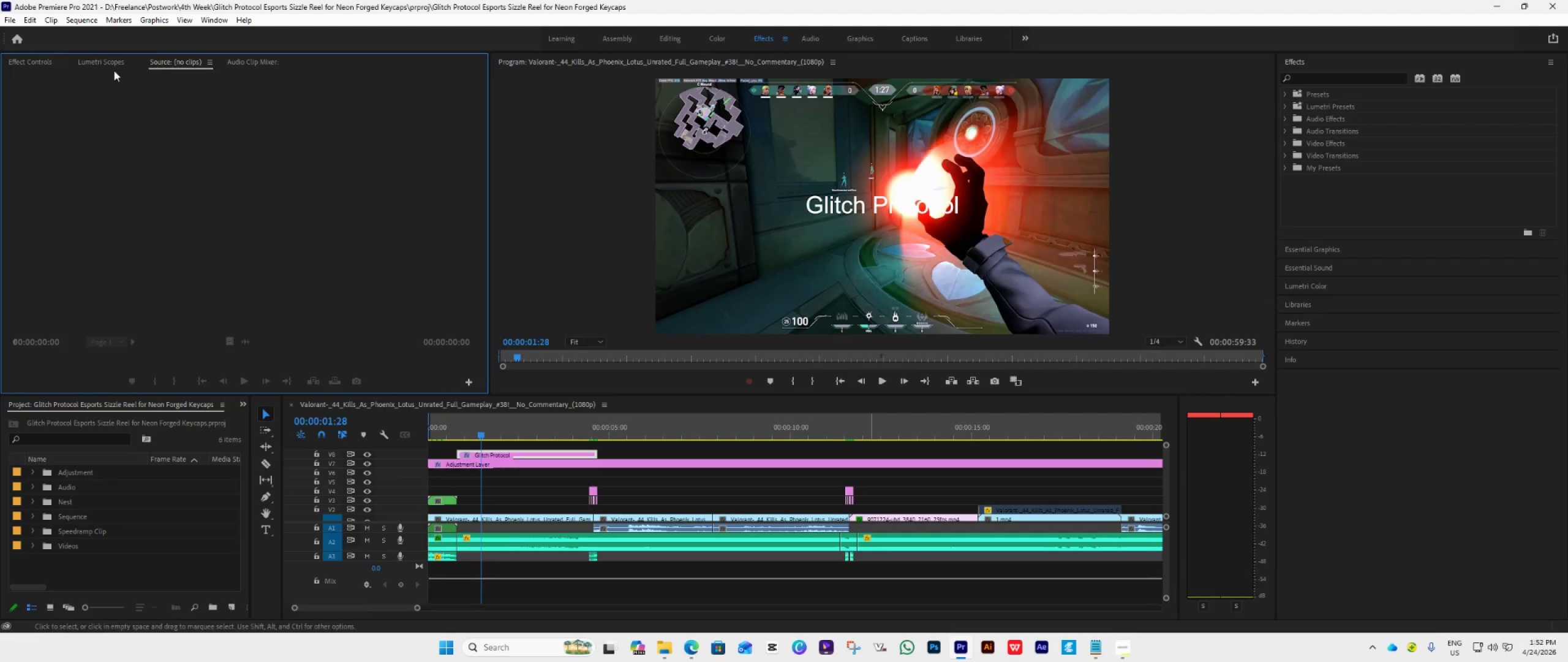 
left_click([93, 64])
 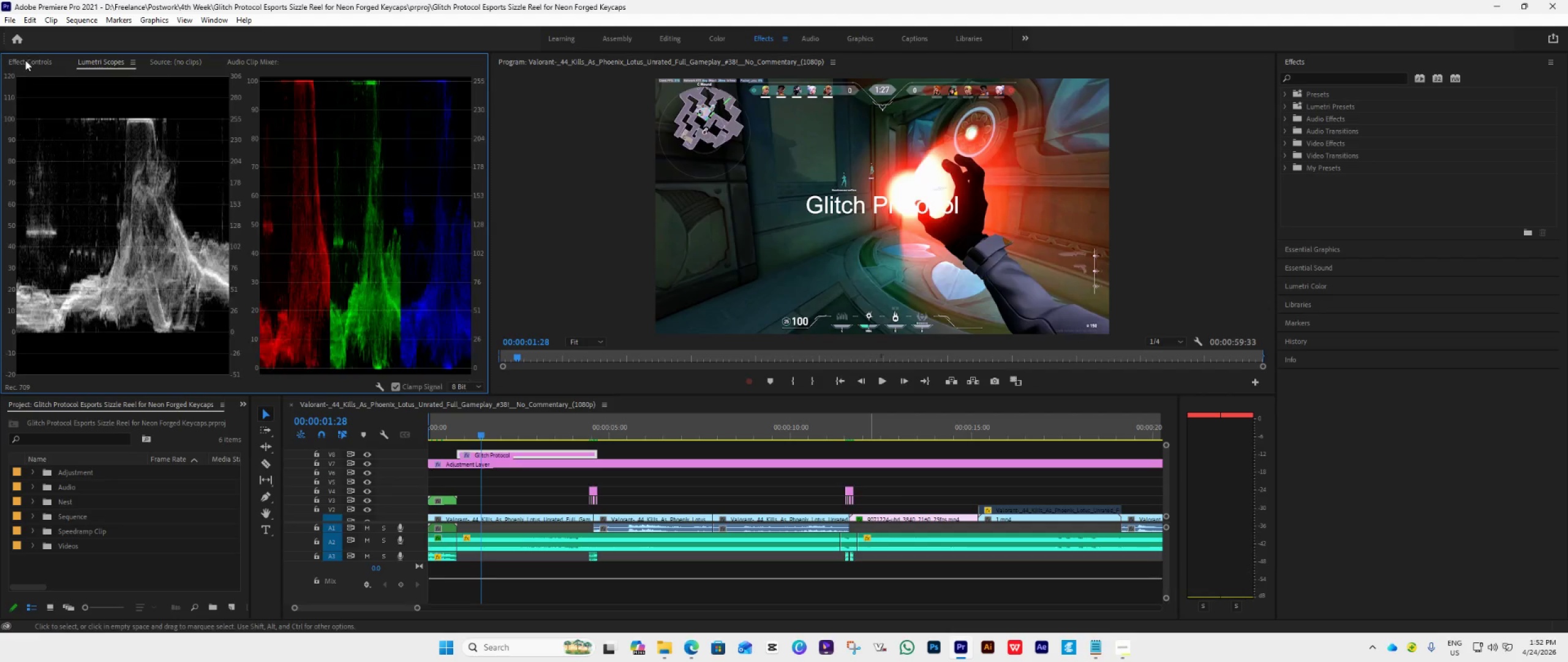 
left_click([25, 60])
 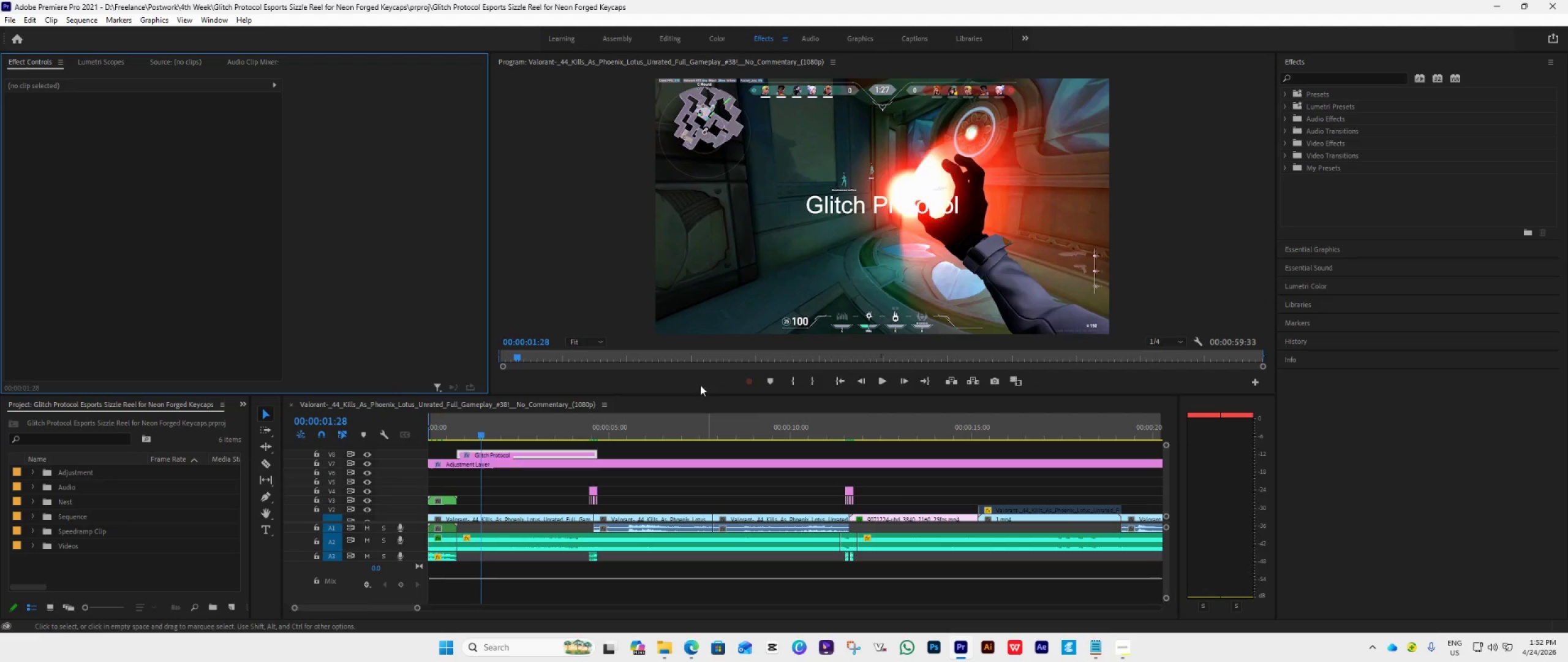 
left_click([629, 460])
 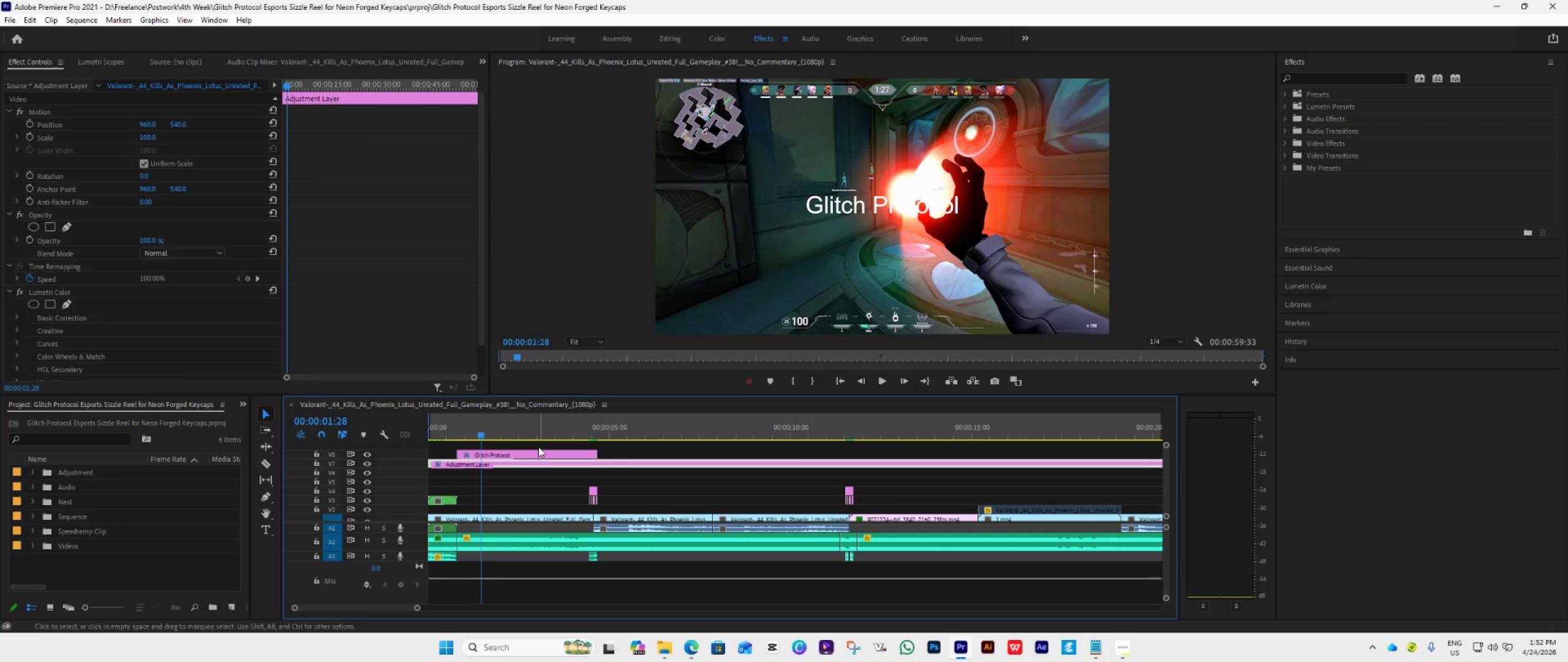 
left_click([536, 451])
 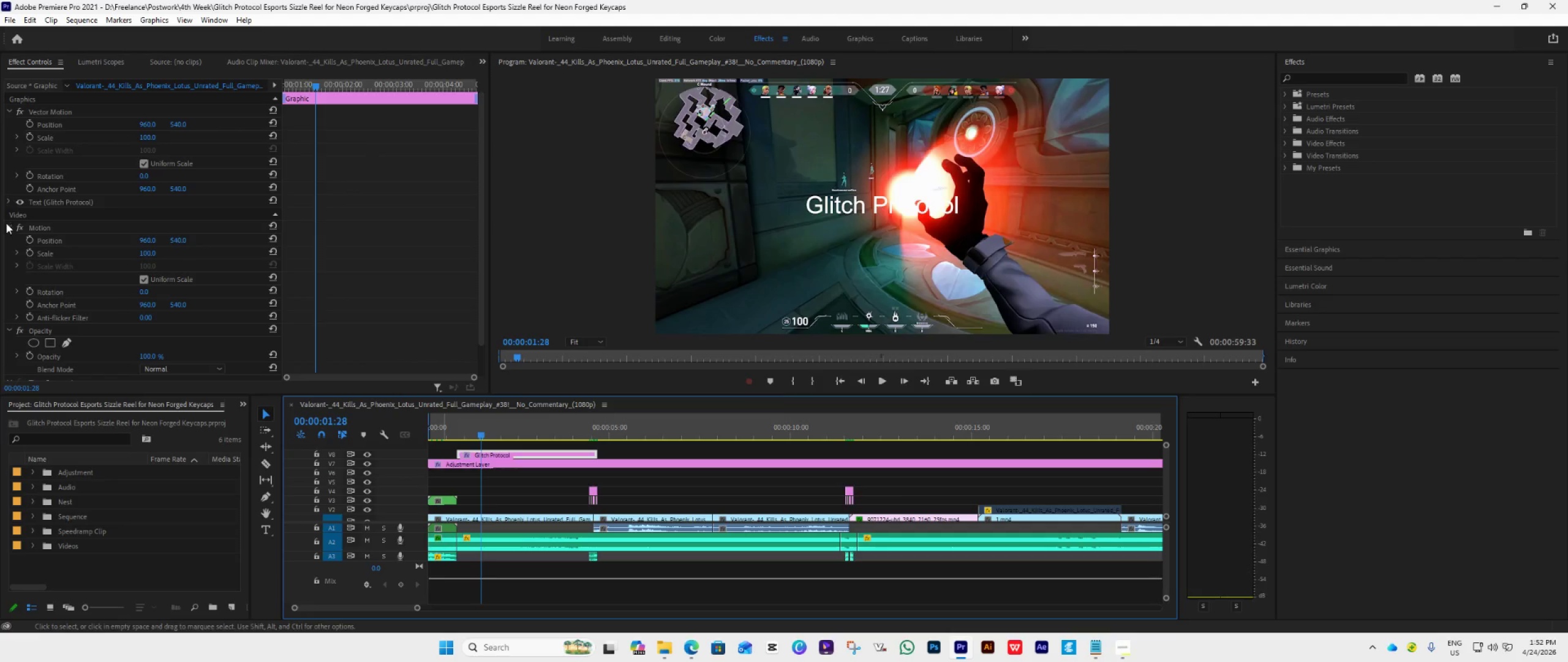 
left_click([6, 204])
 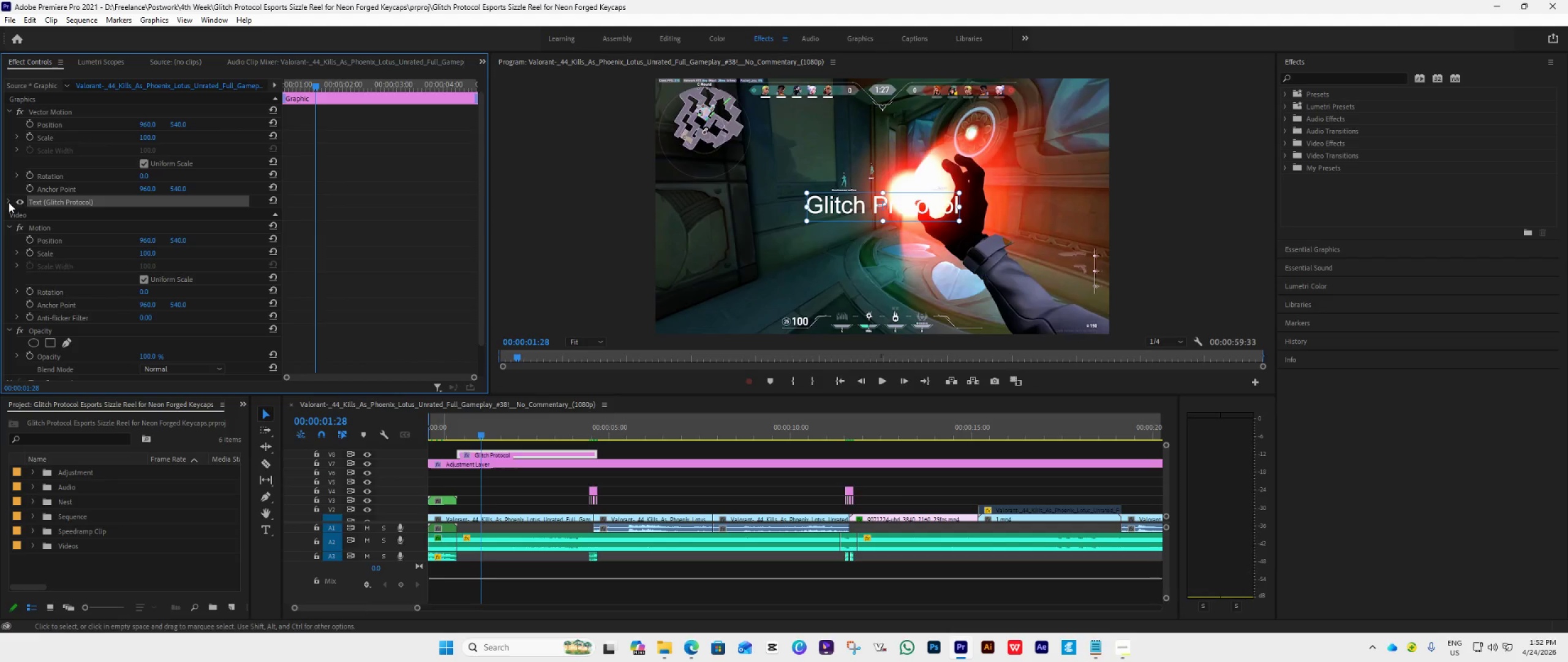 
left_click([9, 202])
 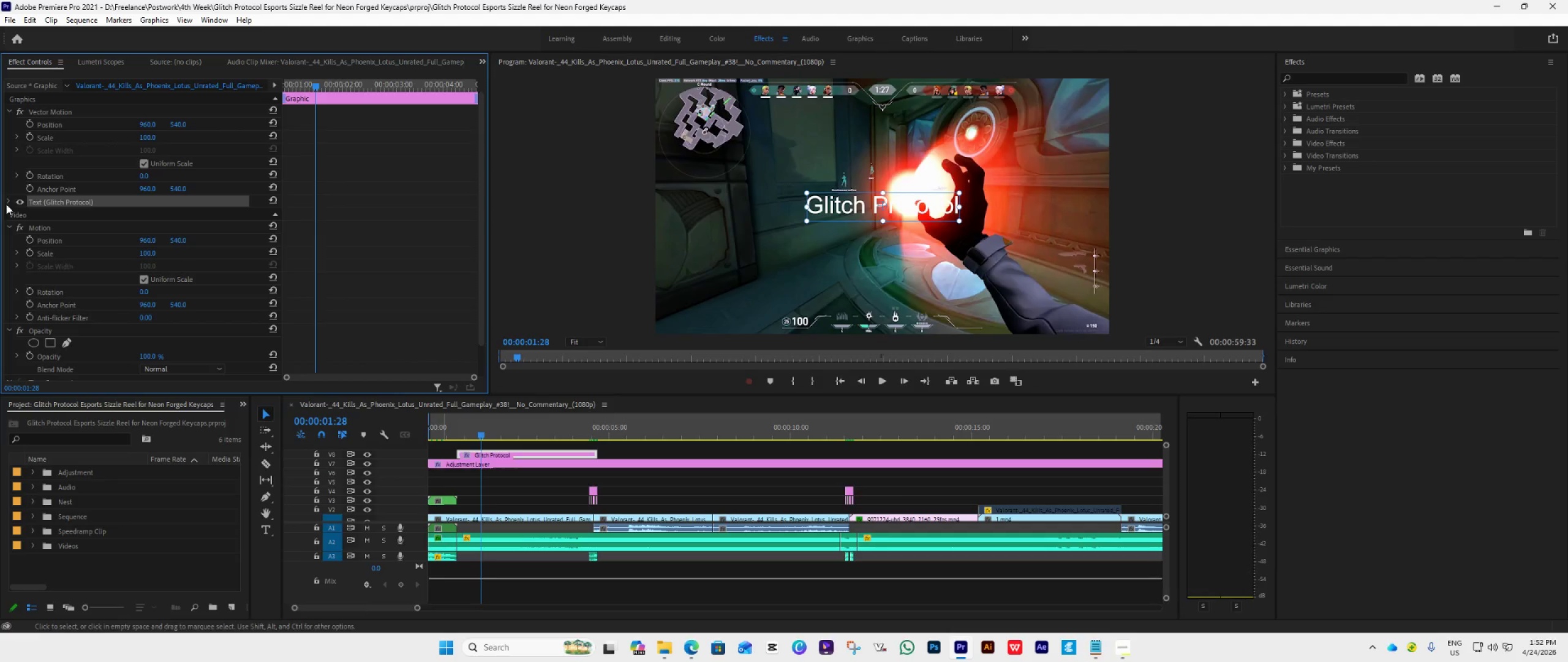 
left_click([10, 200])
 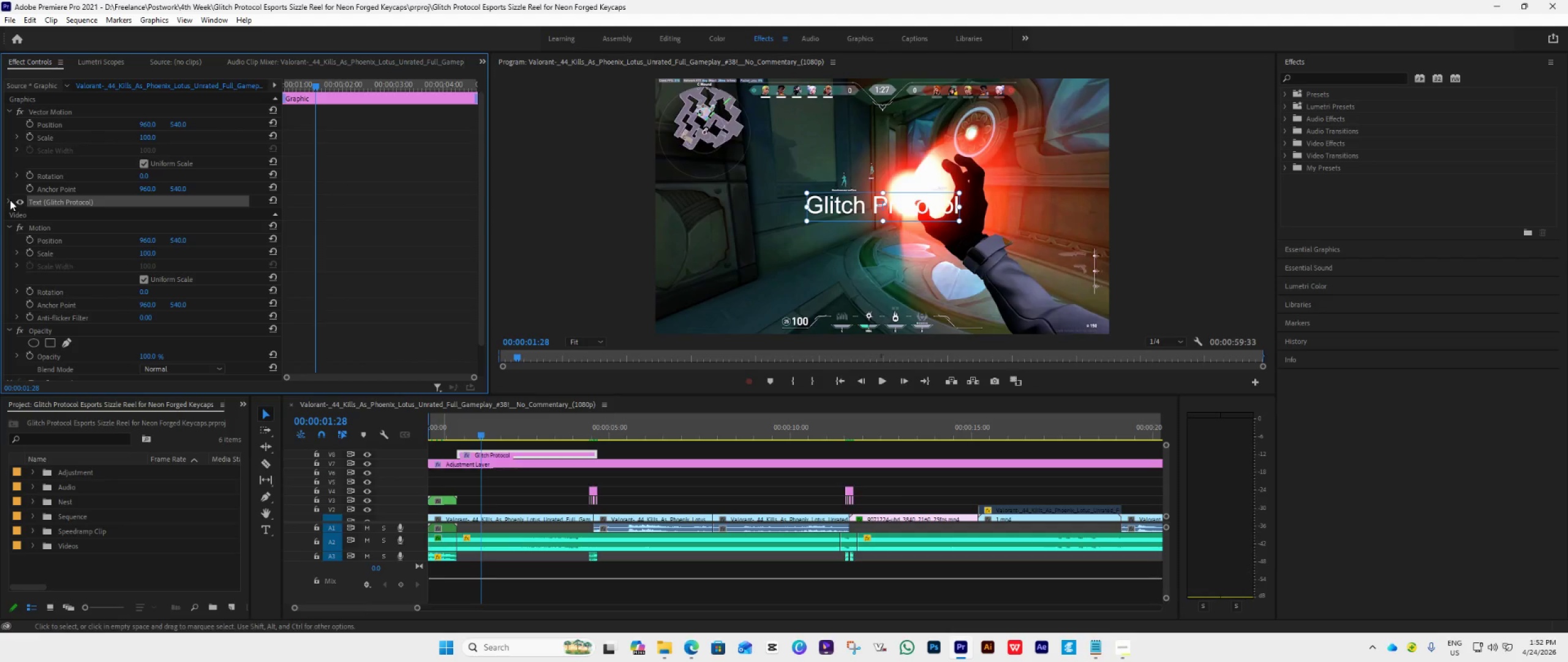 
left_click([10, 200])
 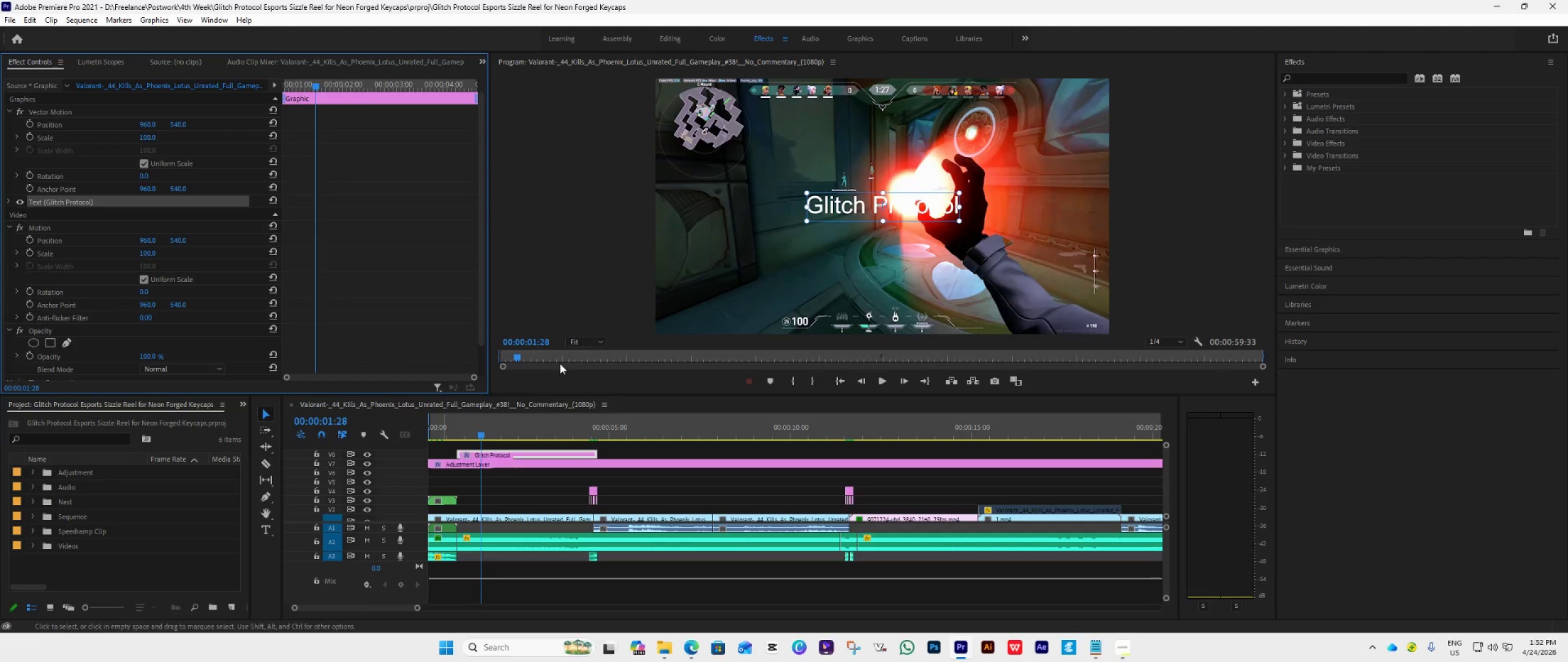 
key(Control+S)
 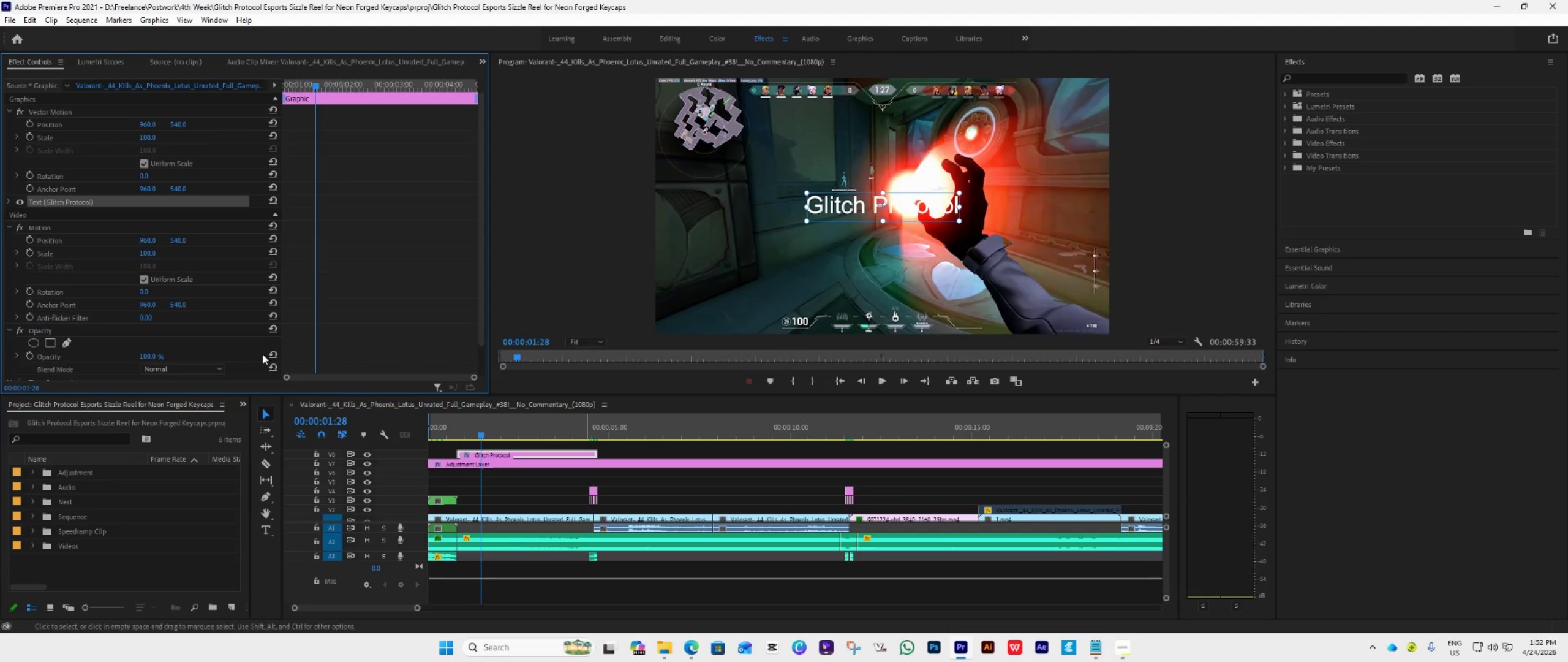 
scroll: coordinate [80, 291], scroll_direction: down, amount: 4.0
 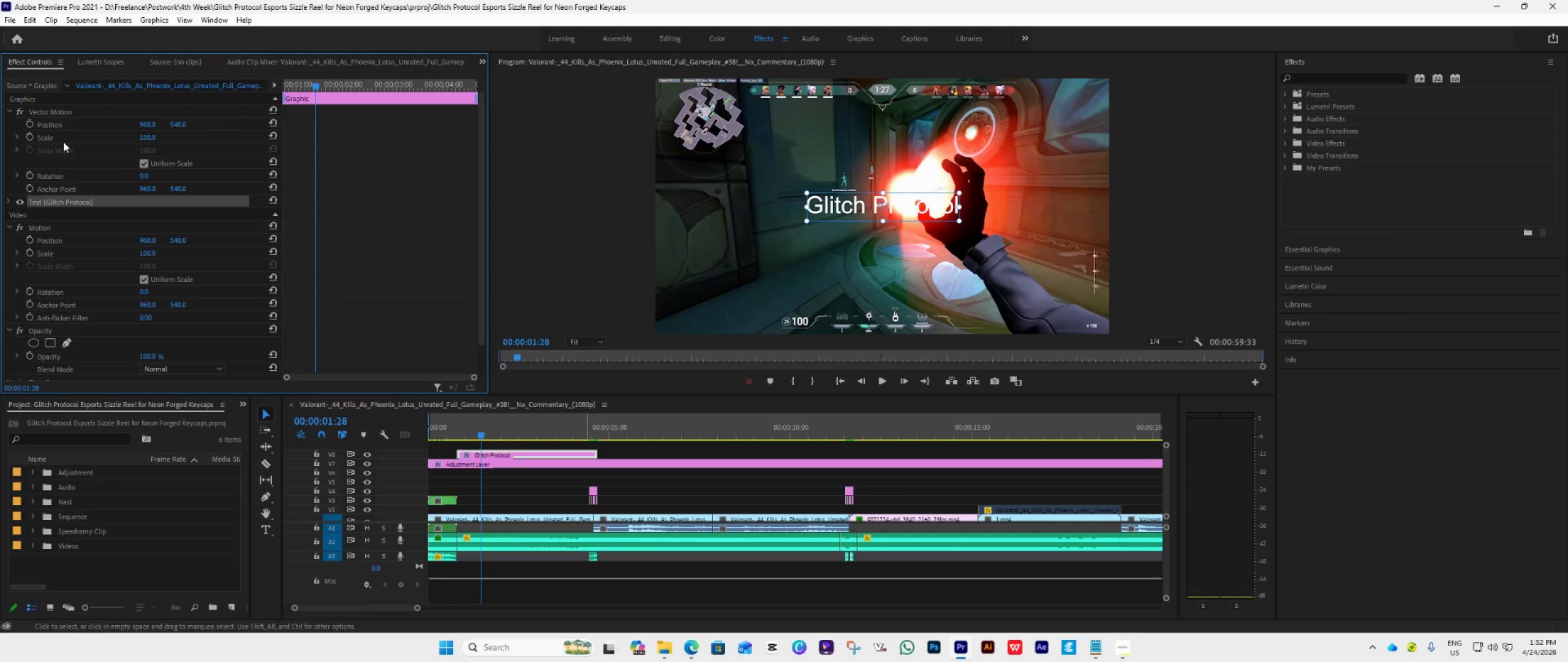 
wait(7.16)
 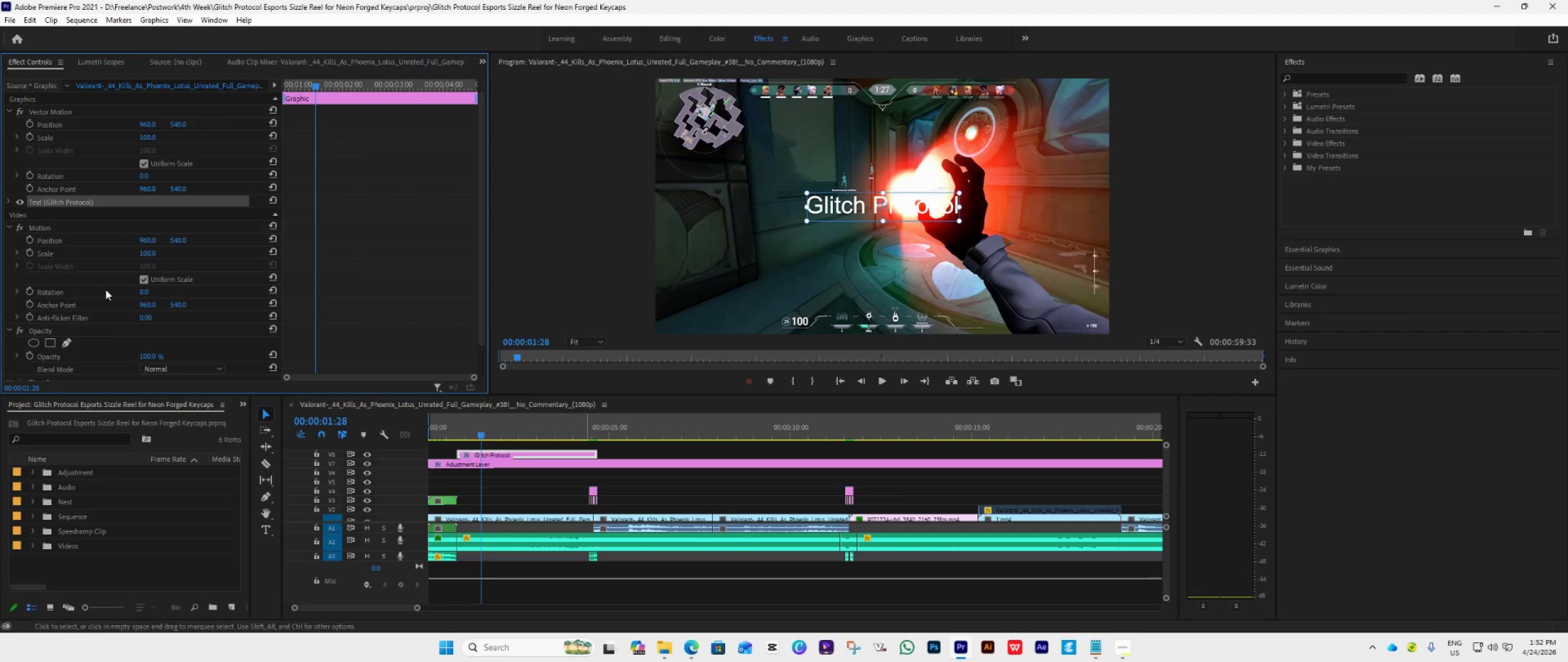 
scroll: coordinate [240, 300], scroll_direction: down, amount: 2.0
 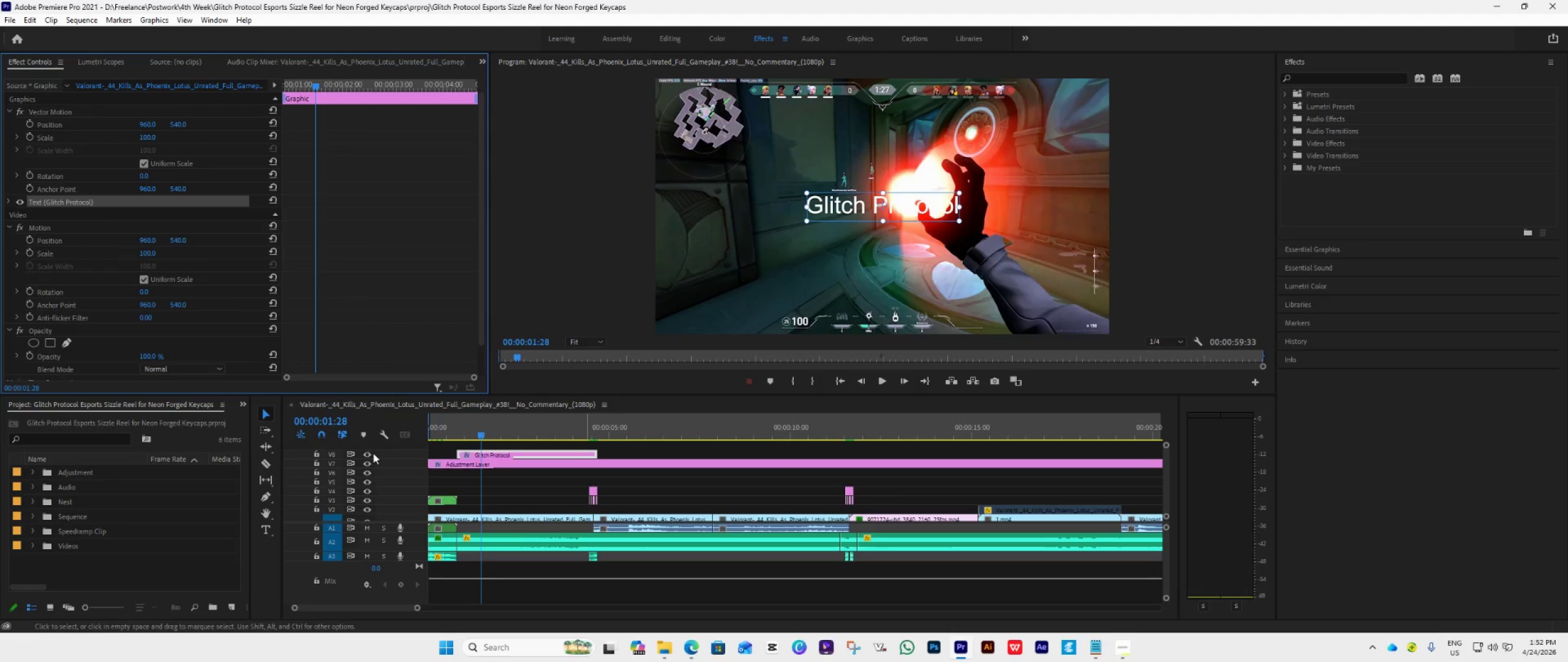 
left_click([370, 454])
 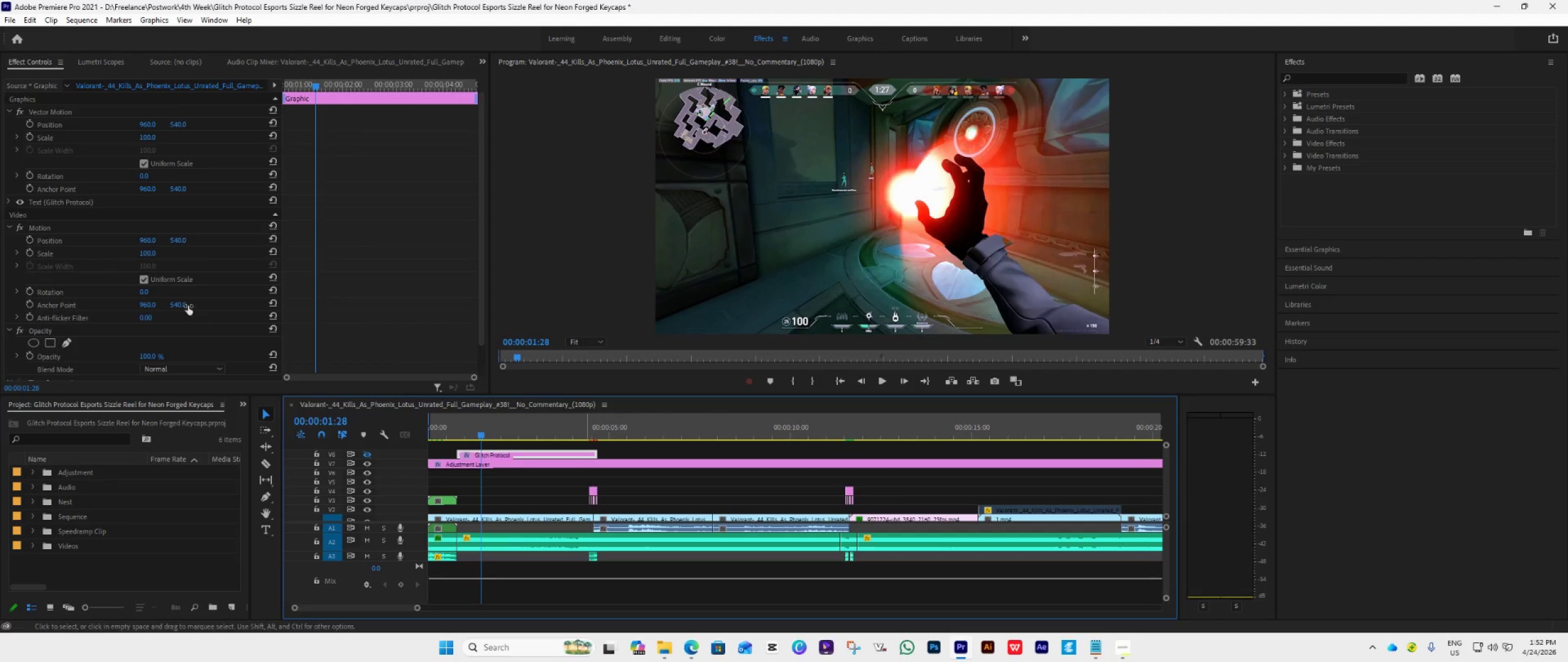 
scroll: coordinate [159, 295], scroll_direction: down, amount: 3.0
 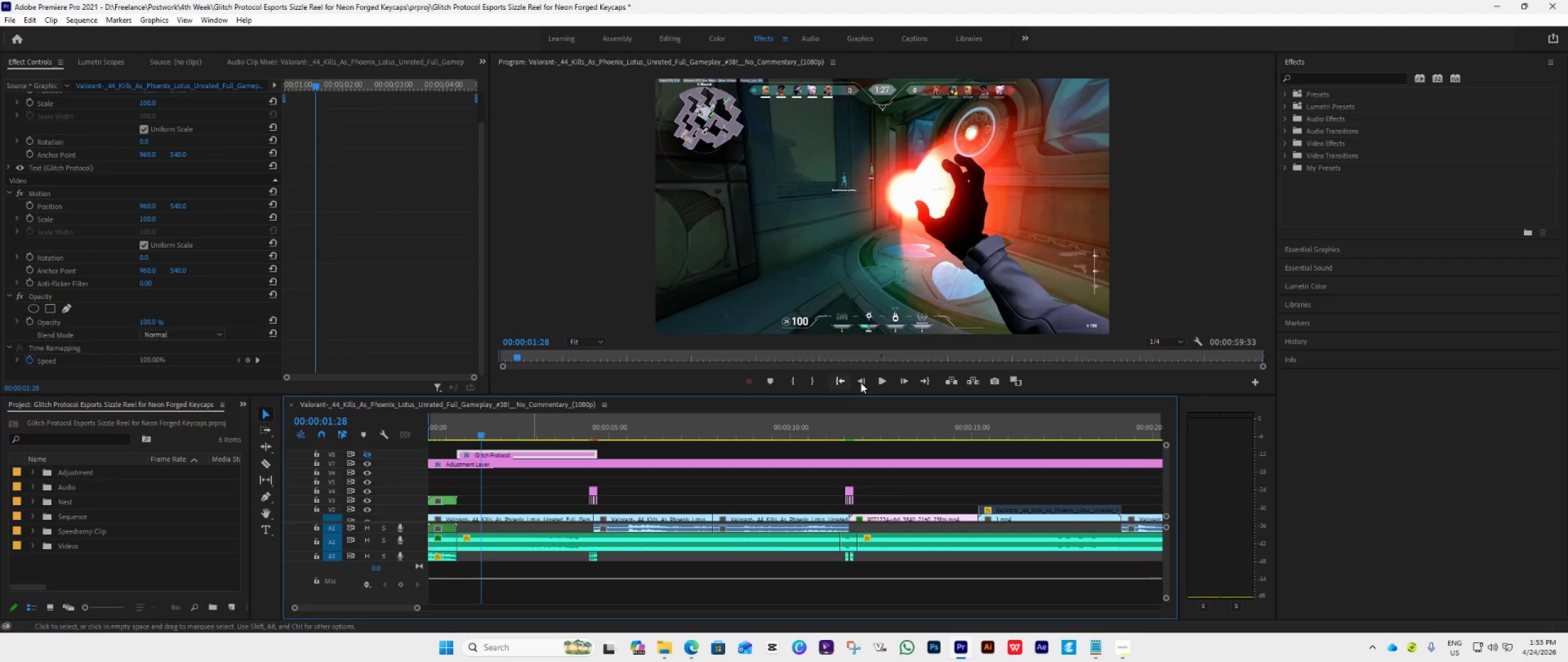 
left_click([842, 384])
 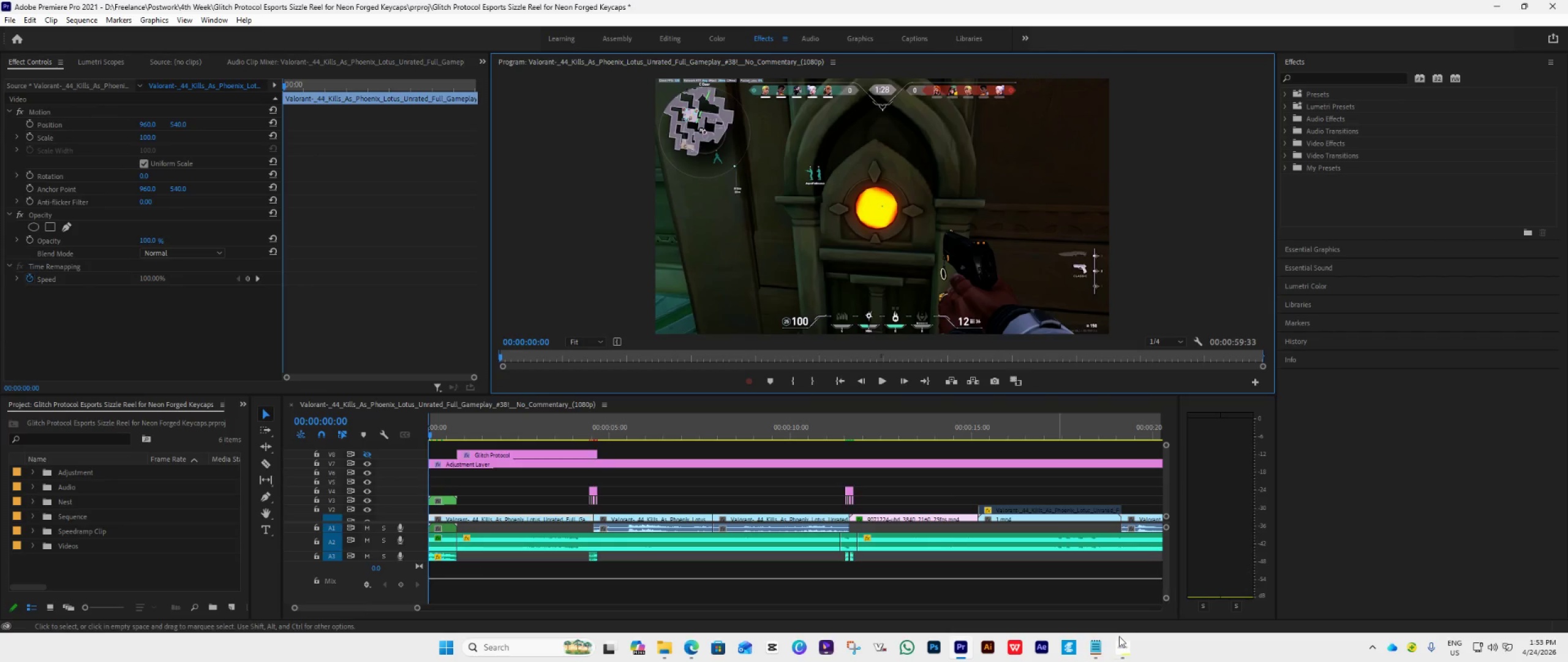 
left_click([1126, 650])